 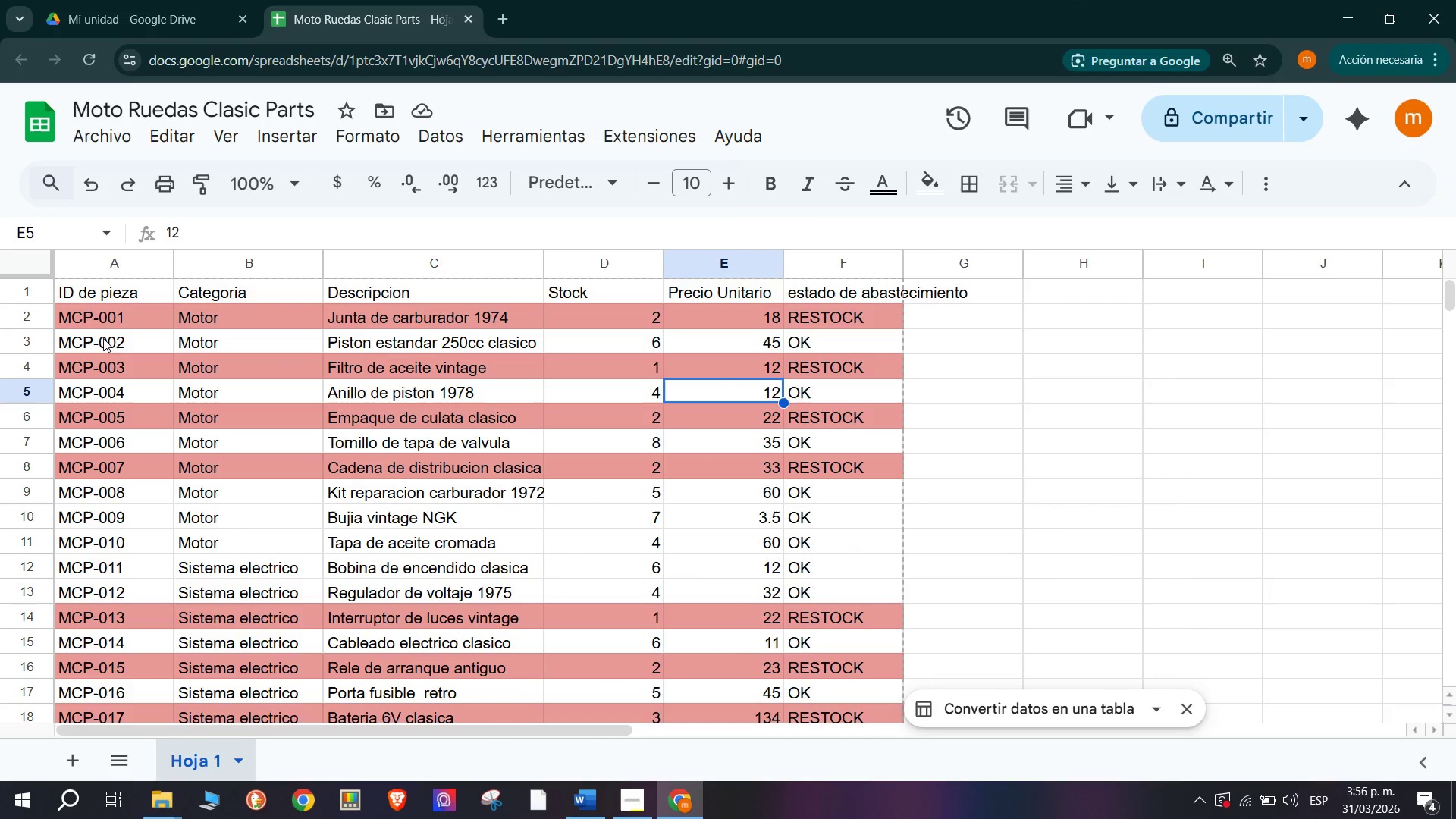 
left_click([592, 422])
 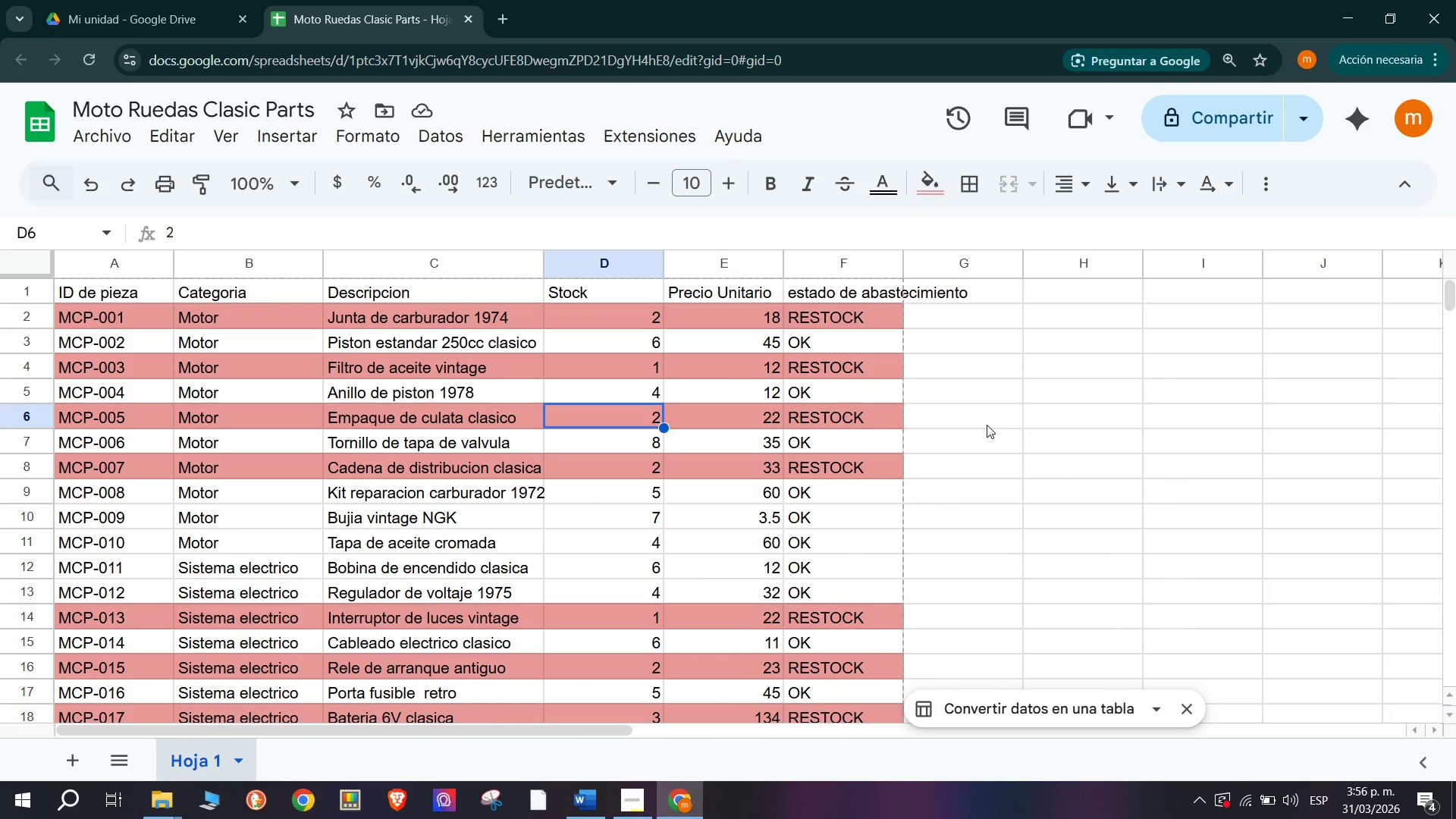 
scroll: coordinate [935, 477], scroll_direction: down, amount: 2.0
 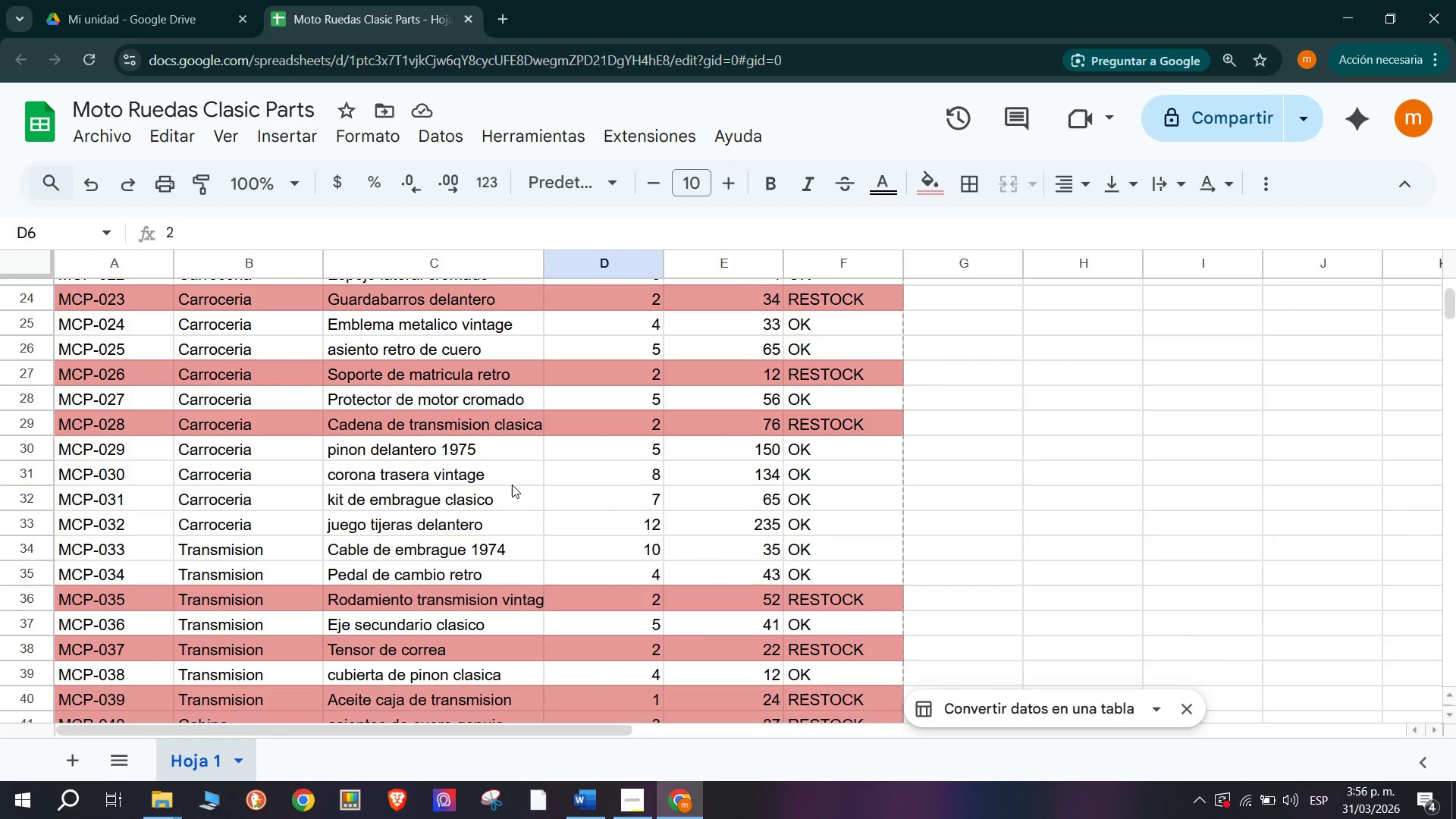 
hold_key(key=ControlLeft, duration=0.94)
 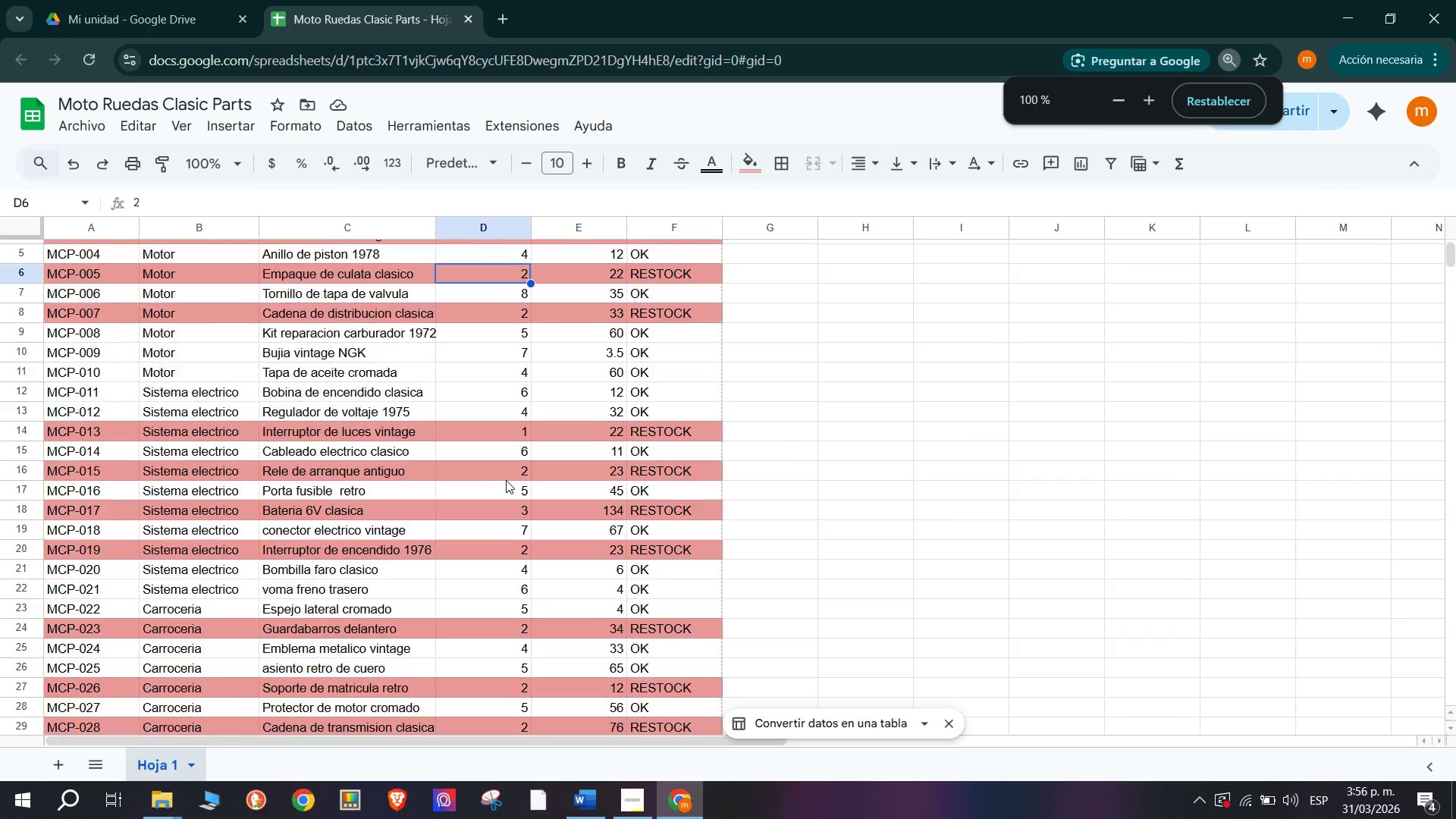 
hold_key(key=ControlLeft, duration=29.08)
 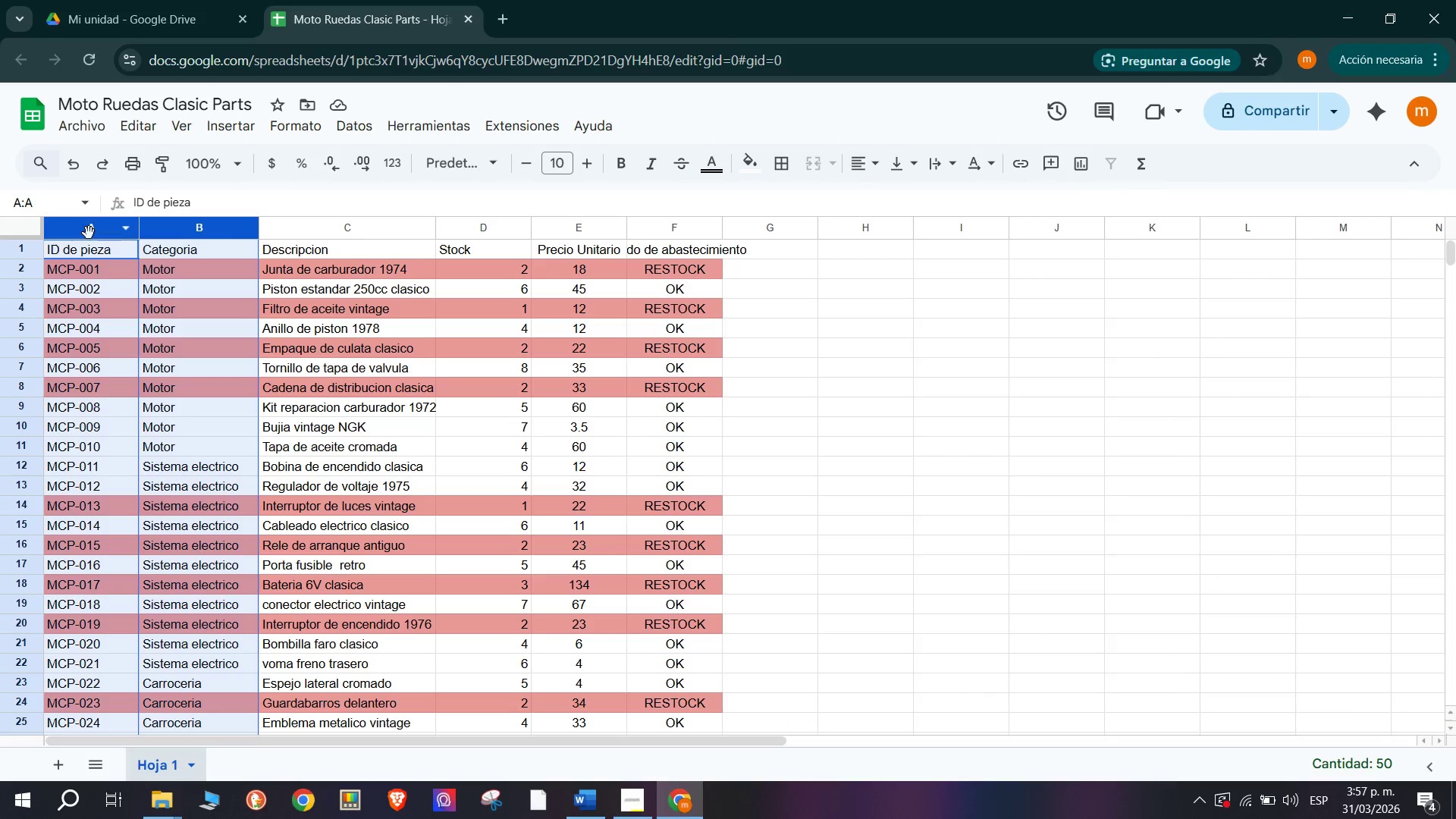 
scroll: coordinate [512, 485], scroll_direction: down, amount: 2.0
 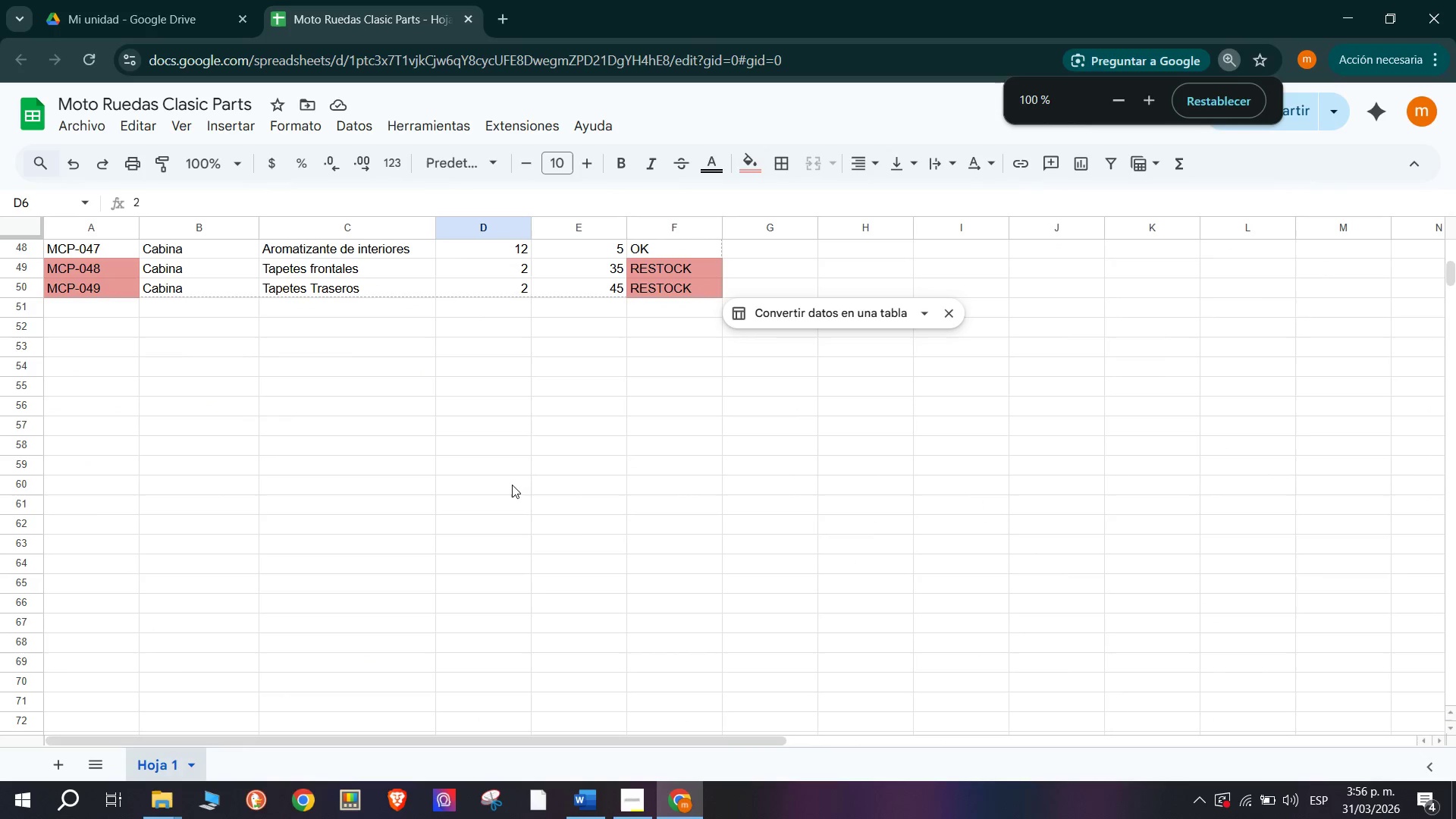 
scroll: coordinate [240, 457], scroll_direction: up, amount: 11.0
 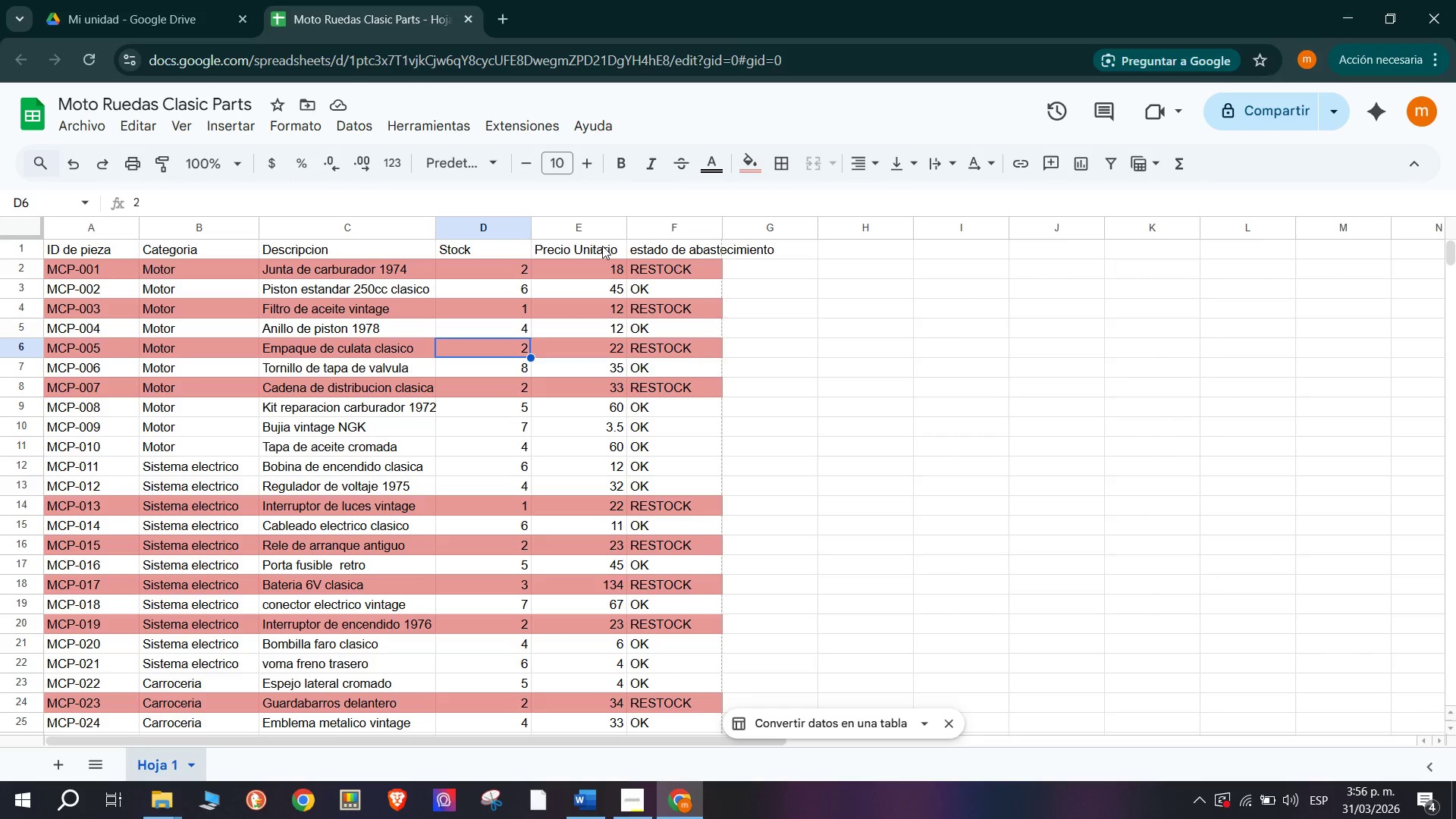 
double_click([673, 243])
 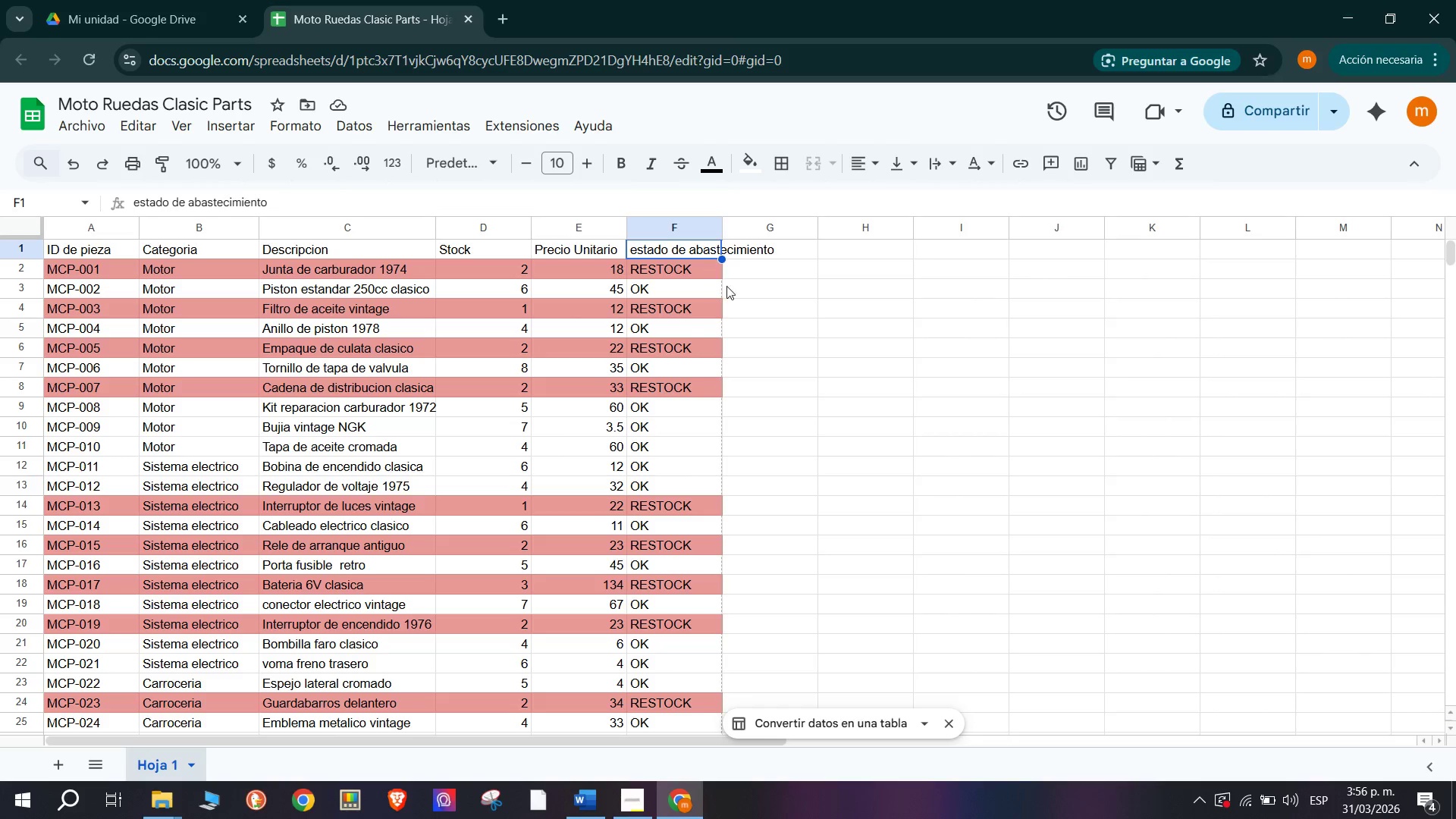 
left_click([685, 347])
 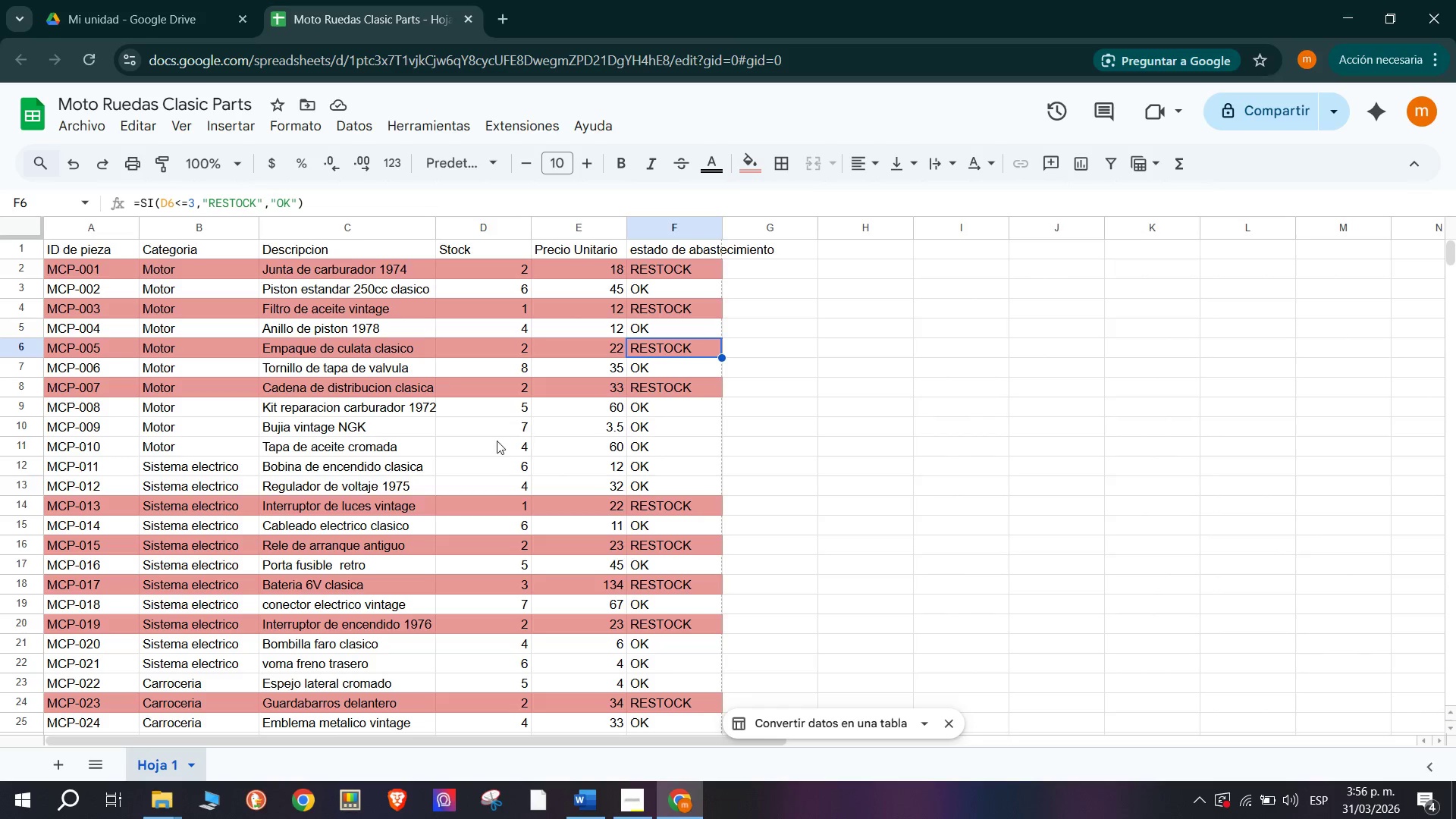 
scroll: coordinate [541, 449], scroll_direction: down, amount: 2.0
 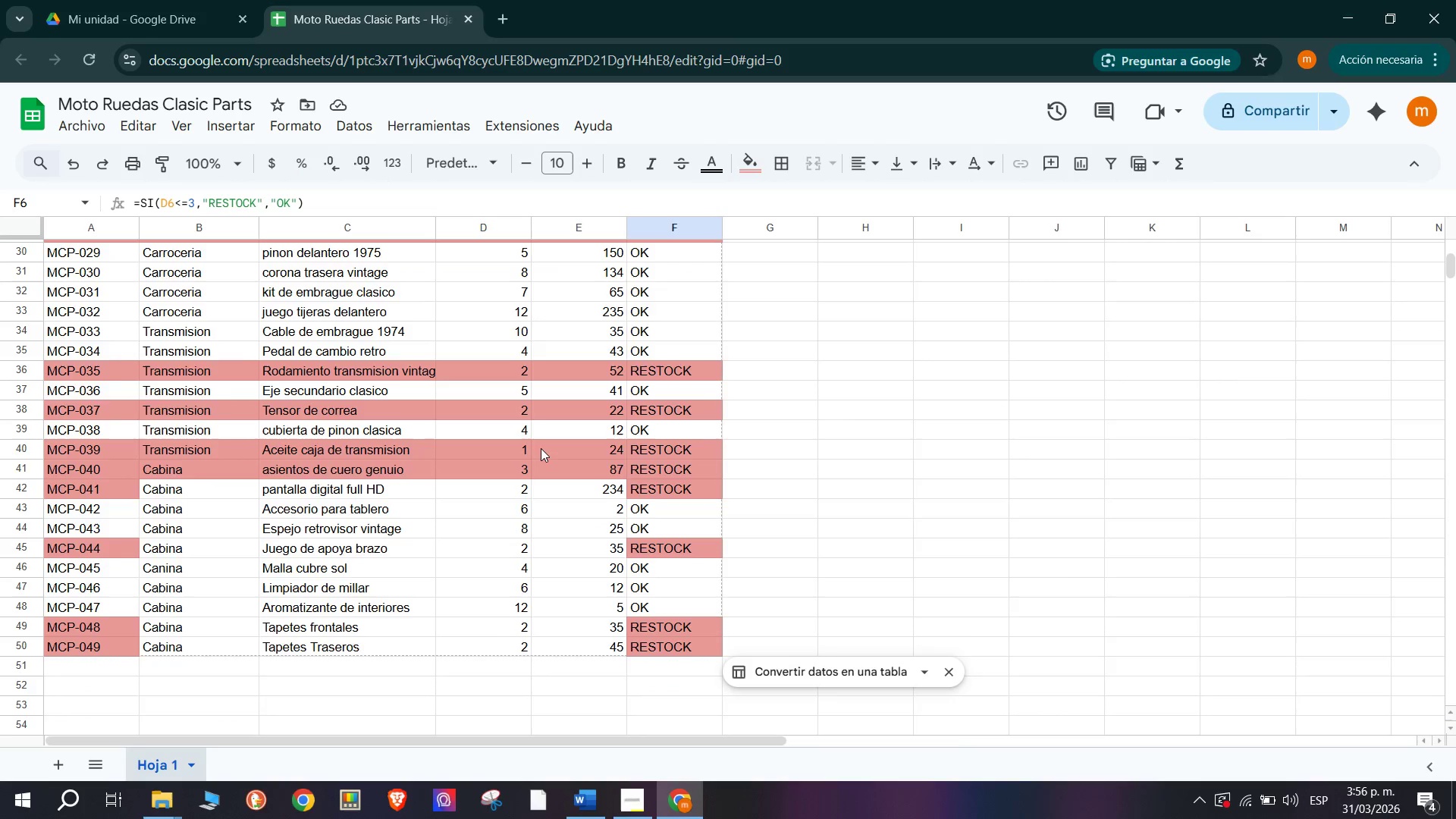 
scroll: coordinate [541, 447], scroll_direction: up, amount: 5.0
 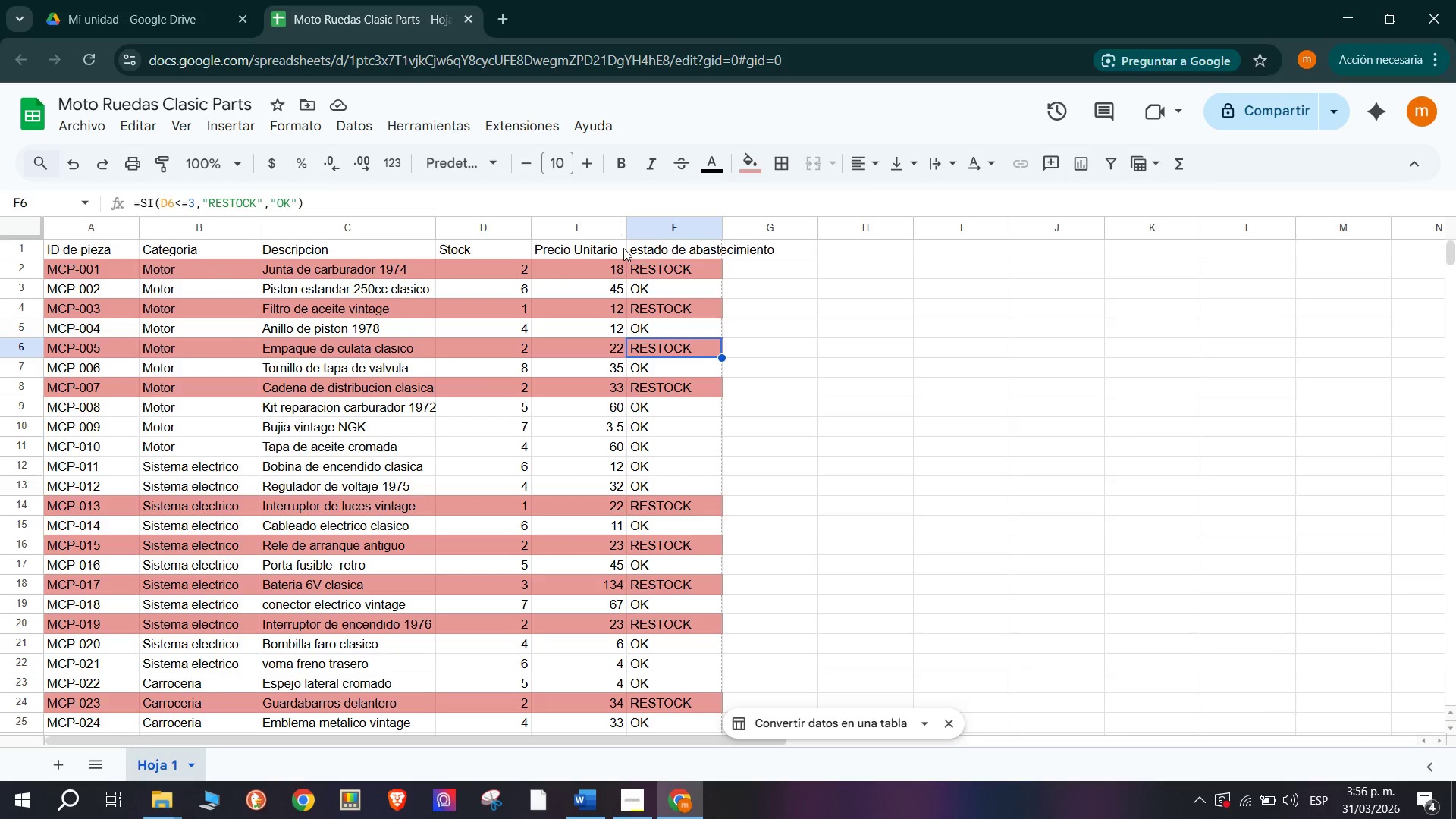 
left_click([598, 254])
 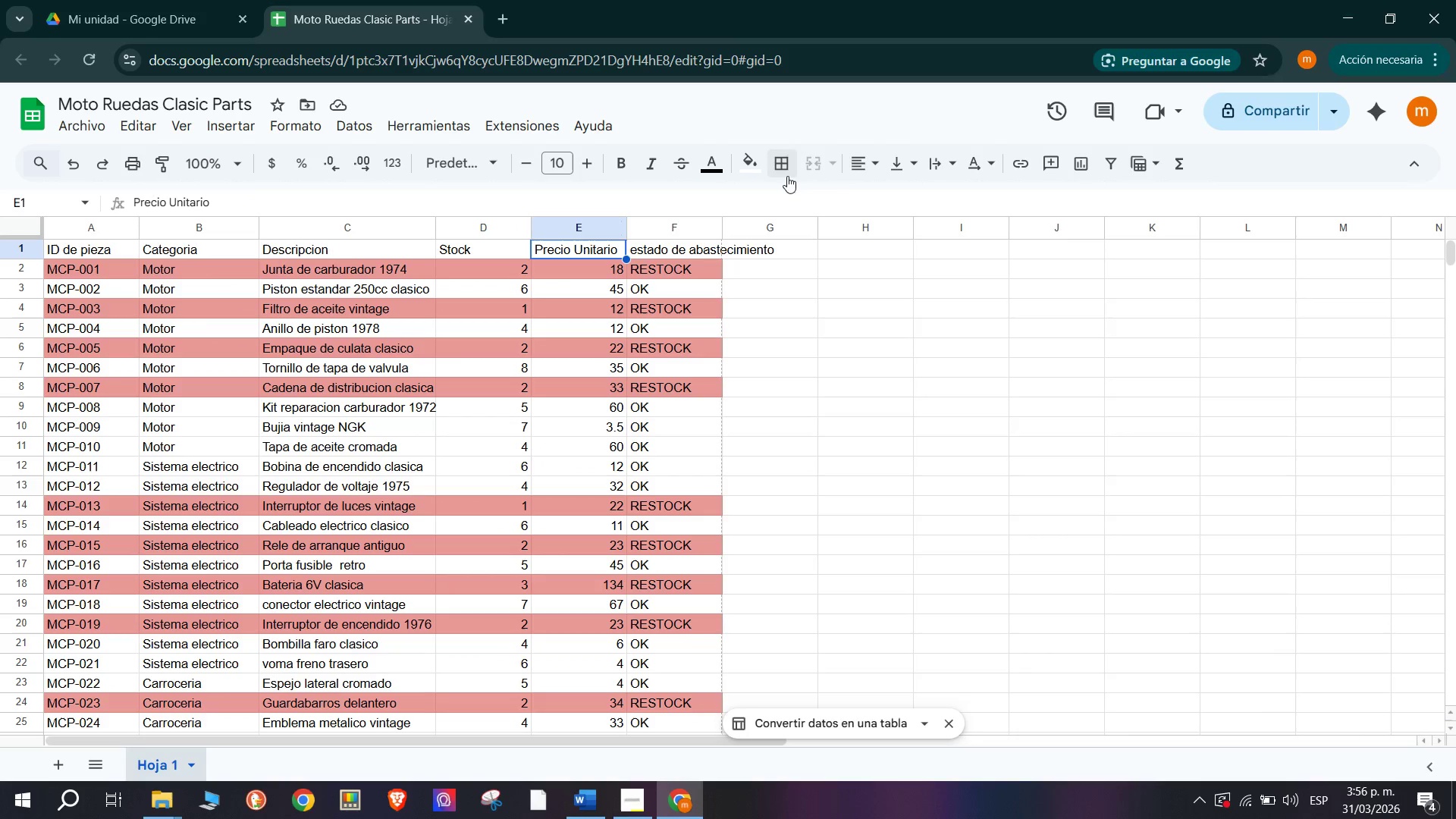 
left_click([867, 160])
 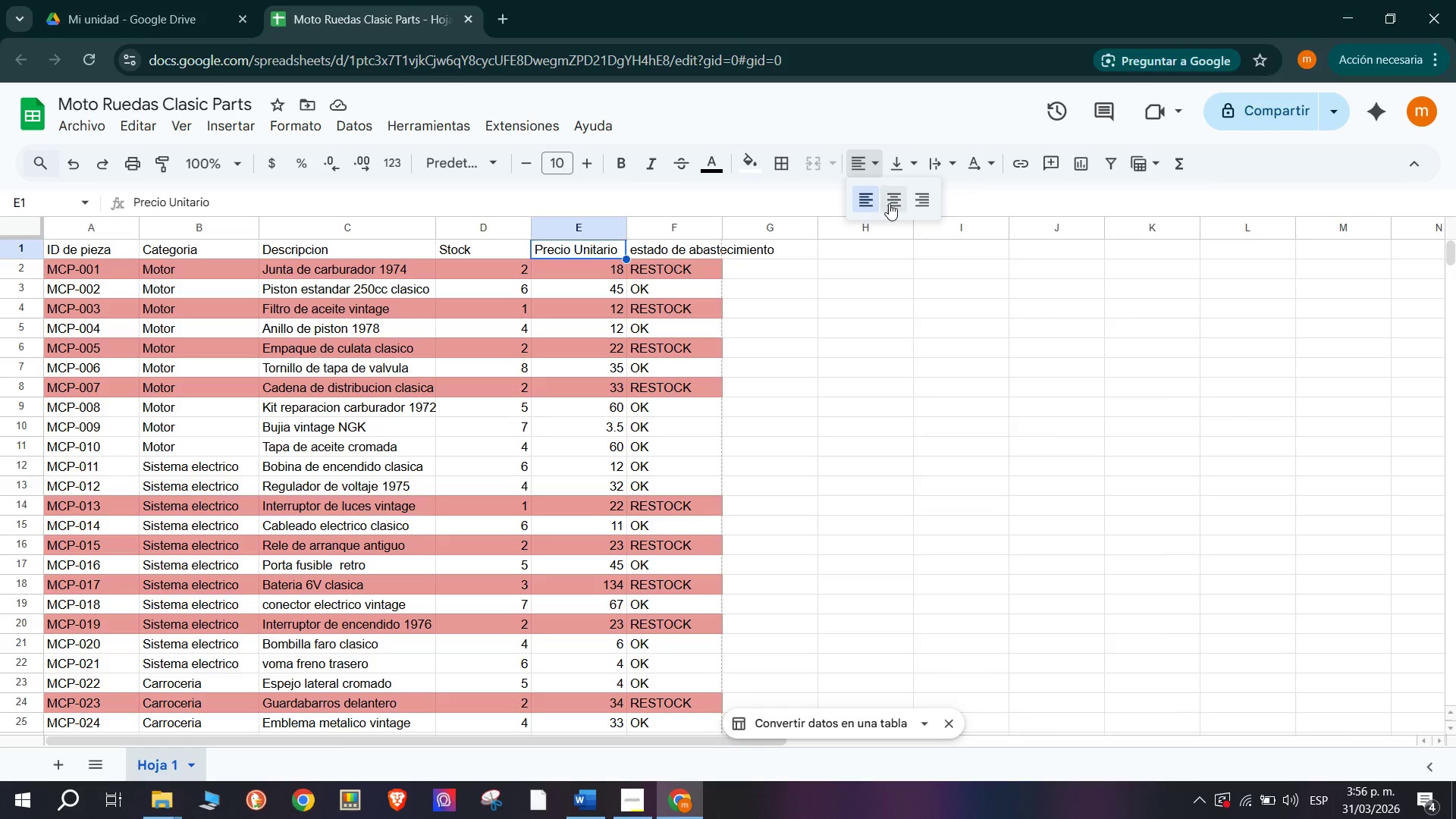 
left_click([890, 205])
 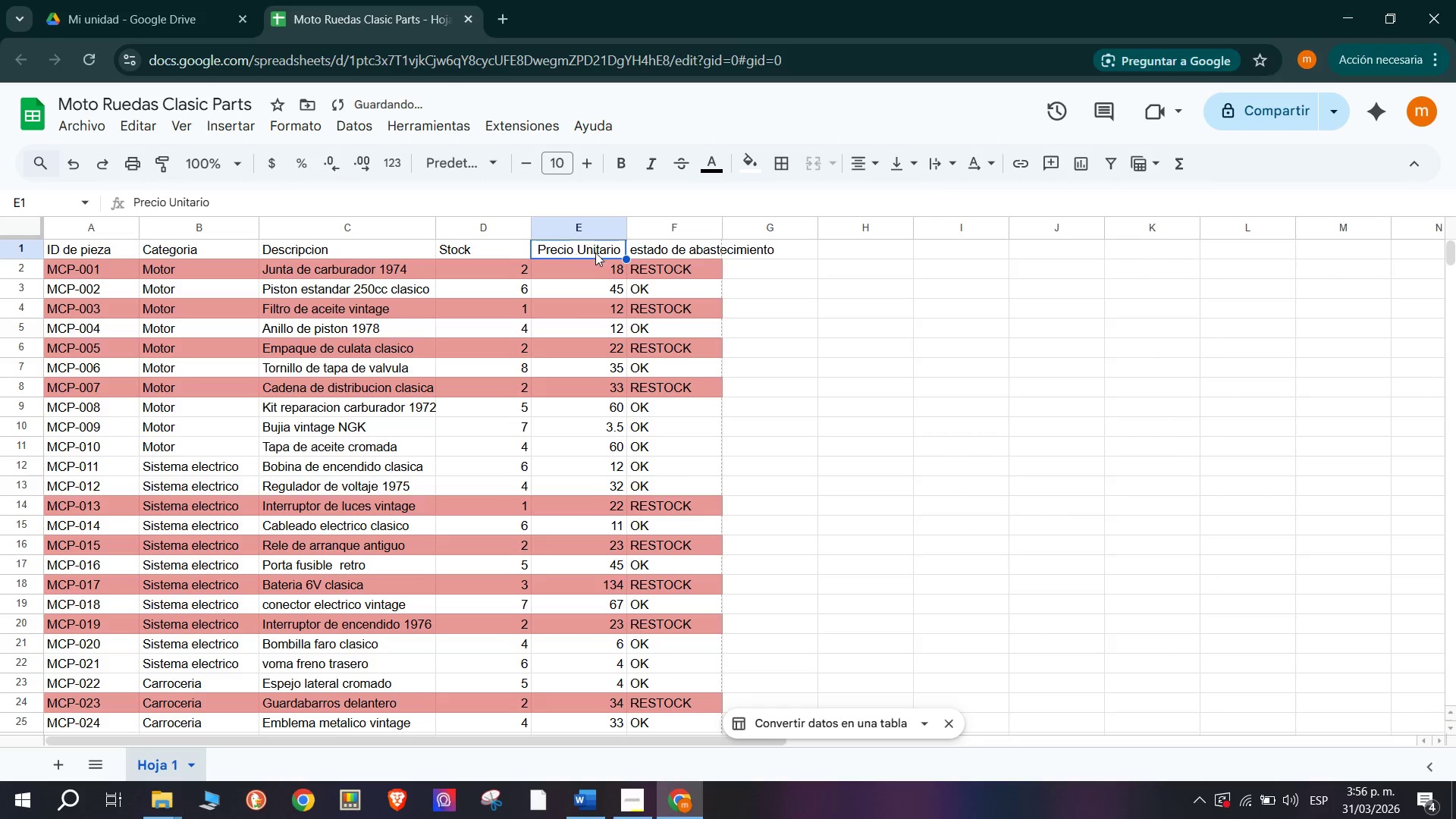 
left_click([597, 221])
 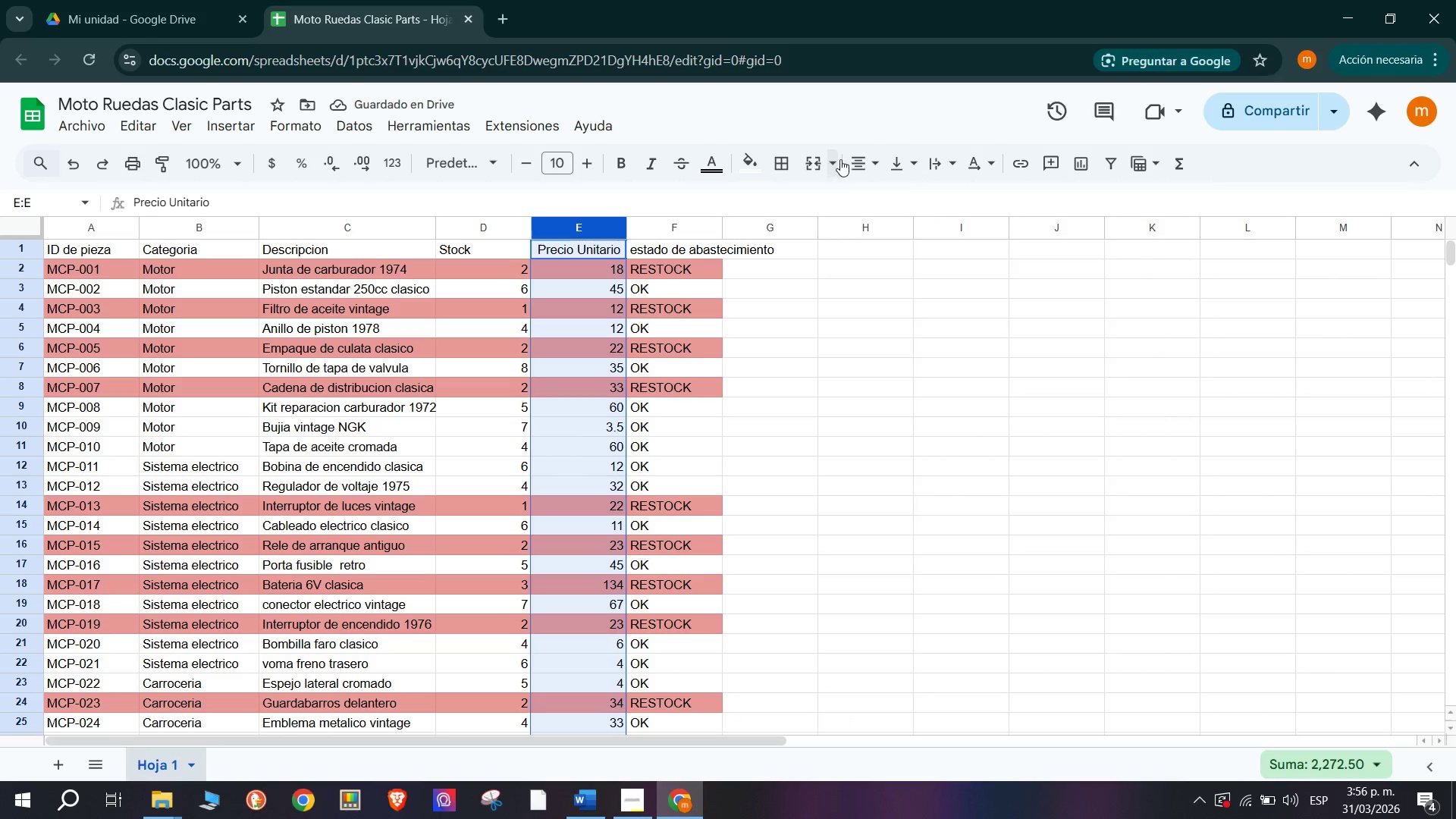 
left_click([869, 165])
 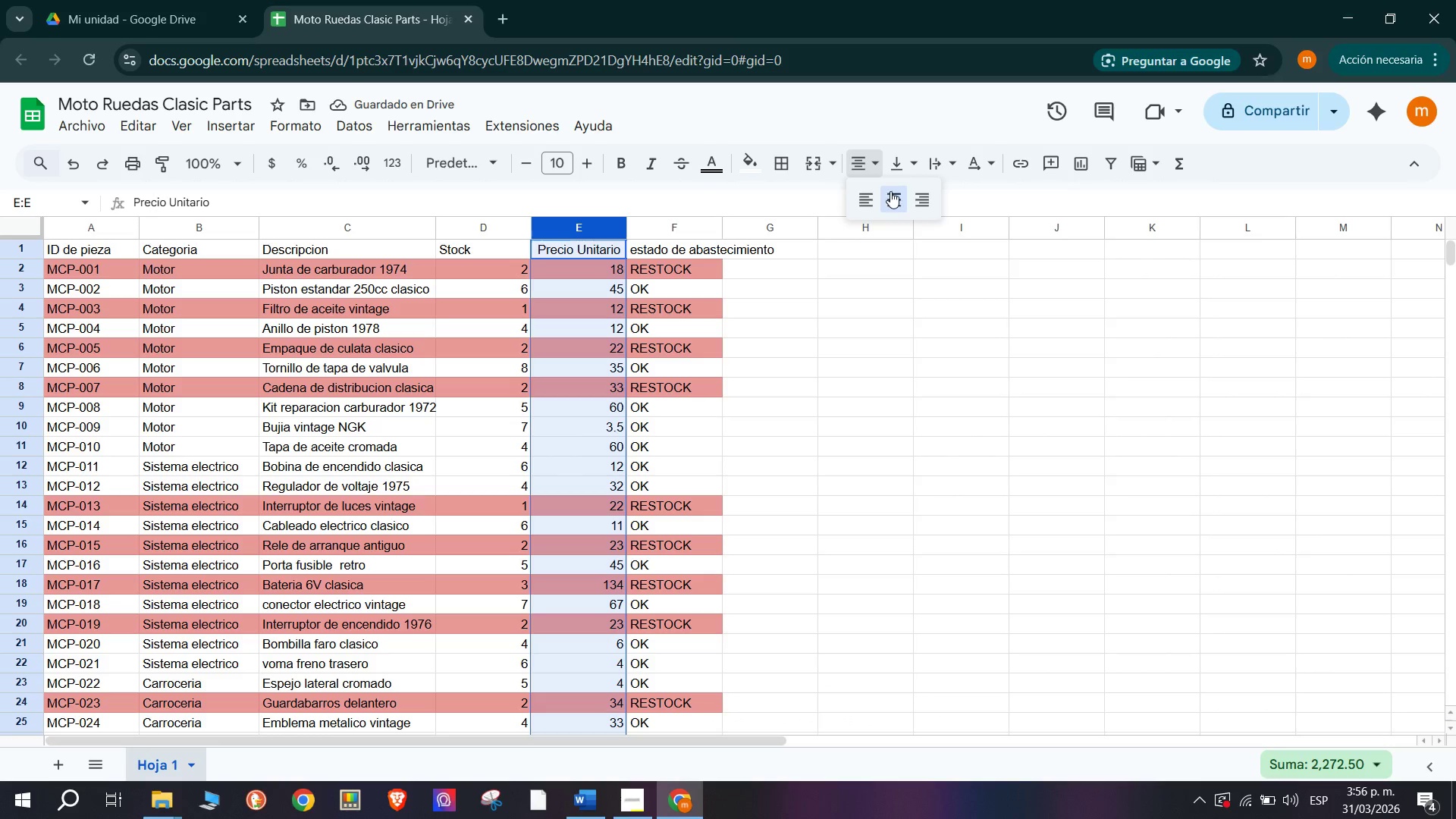 
left_click([890, 194])
 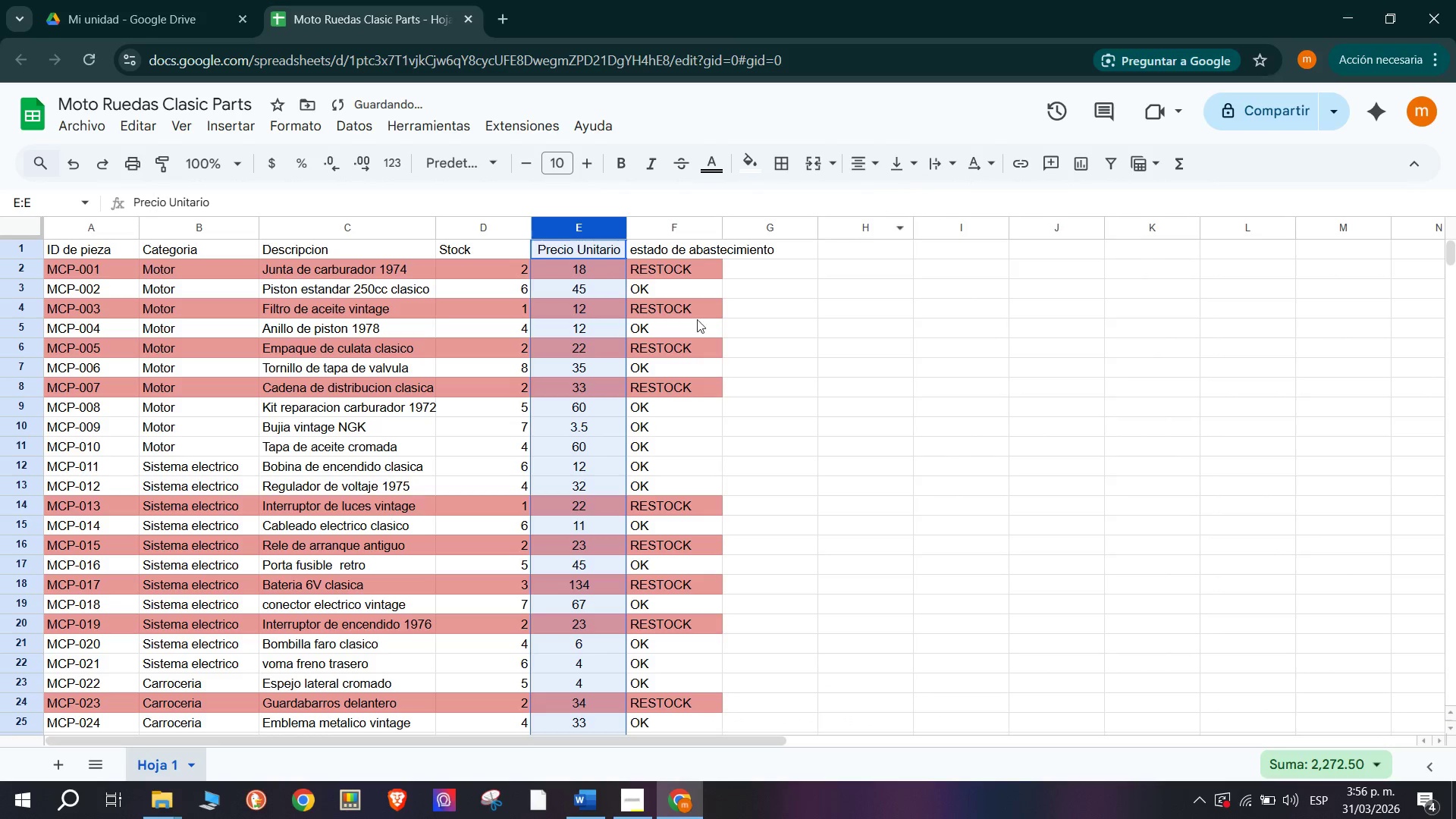 
left_click([674, 359])
 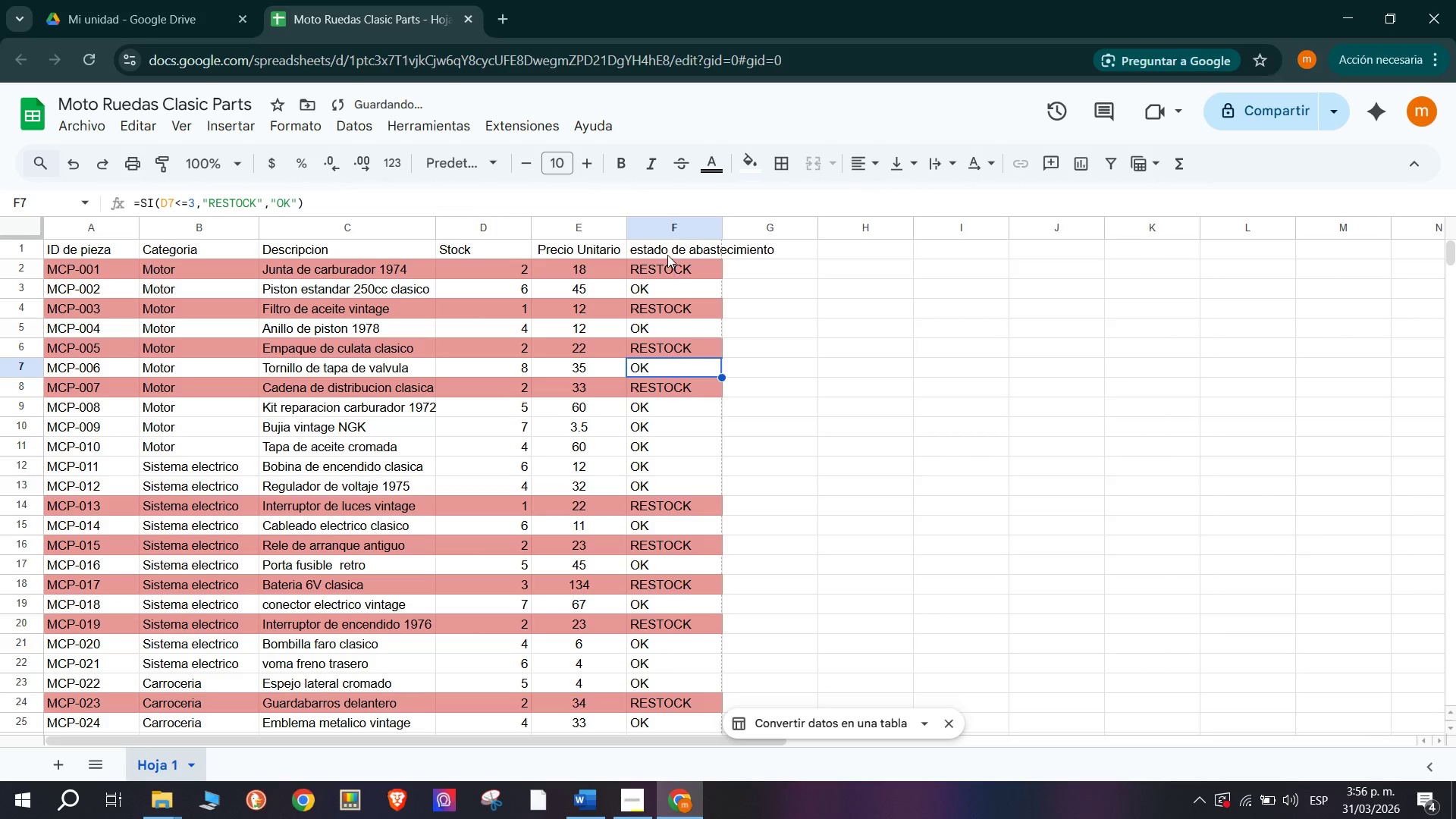 
left_click([666, 250])
 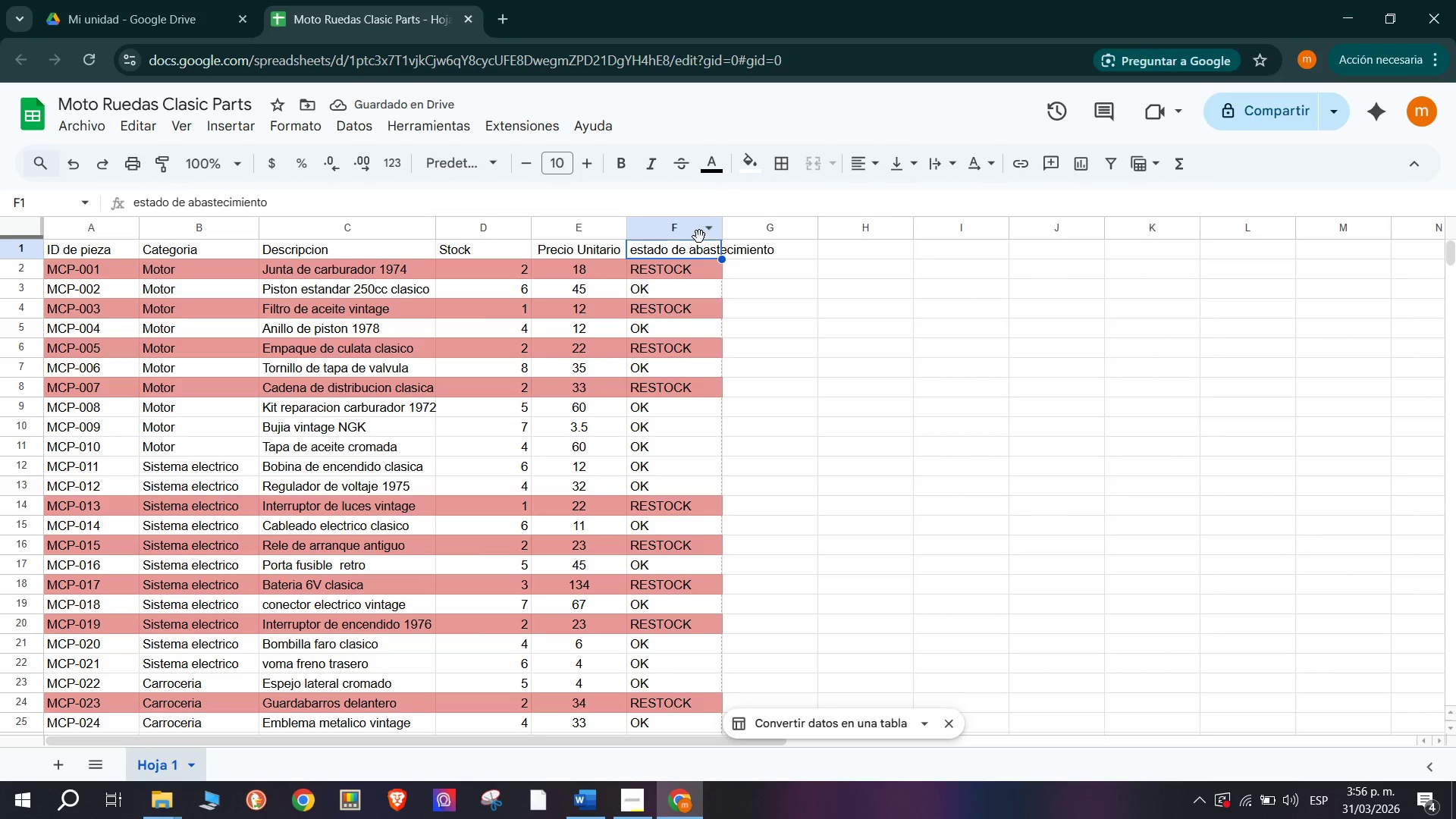 
left_click([686, 229])
 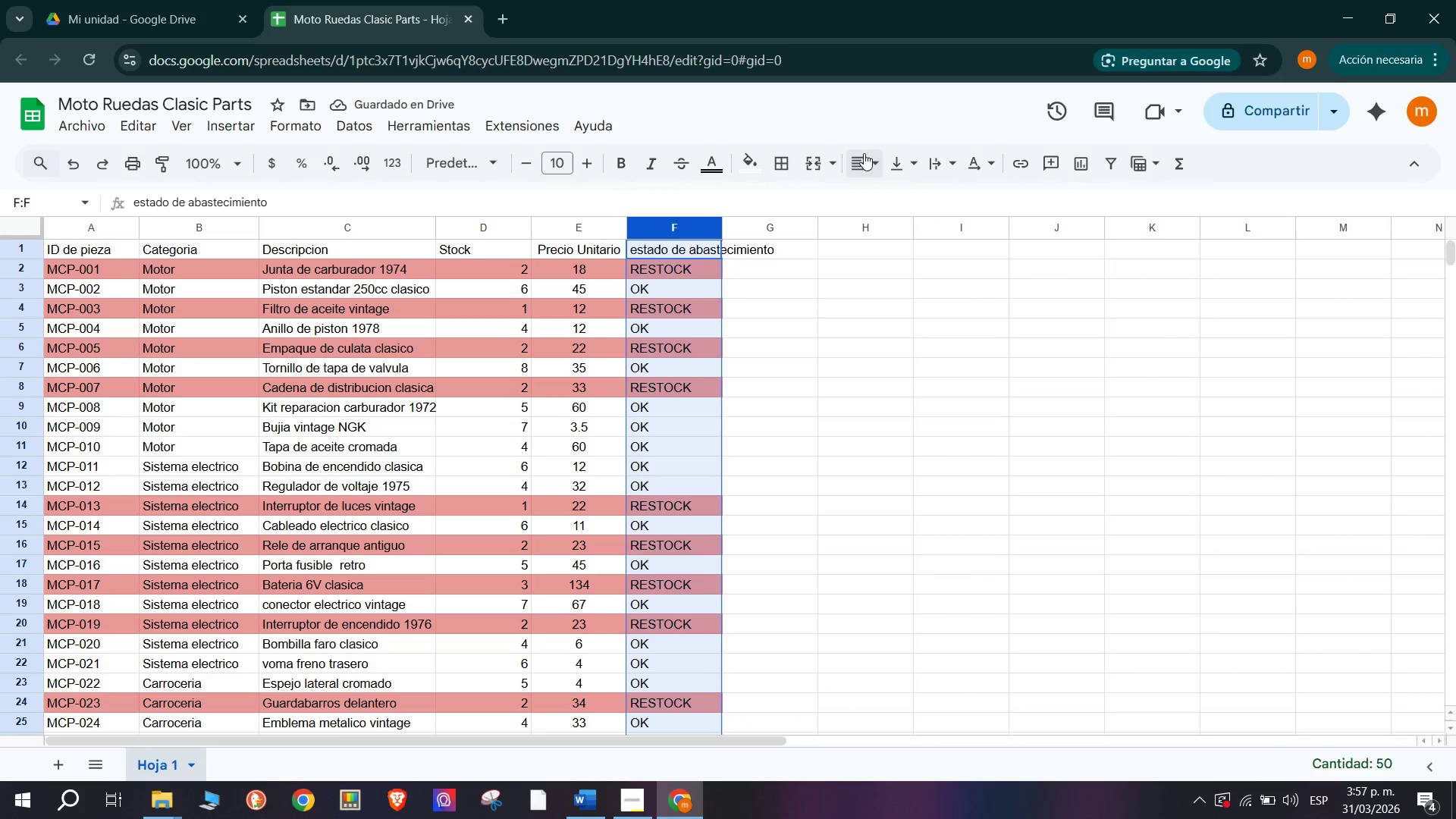 
left_click([868, 158])
 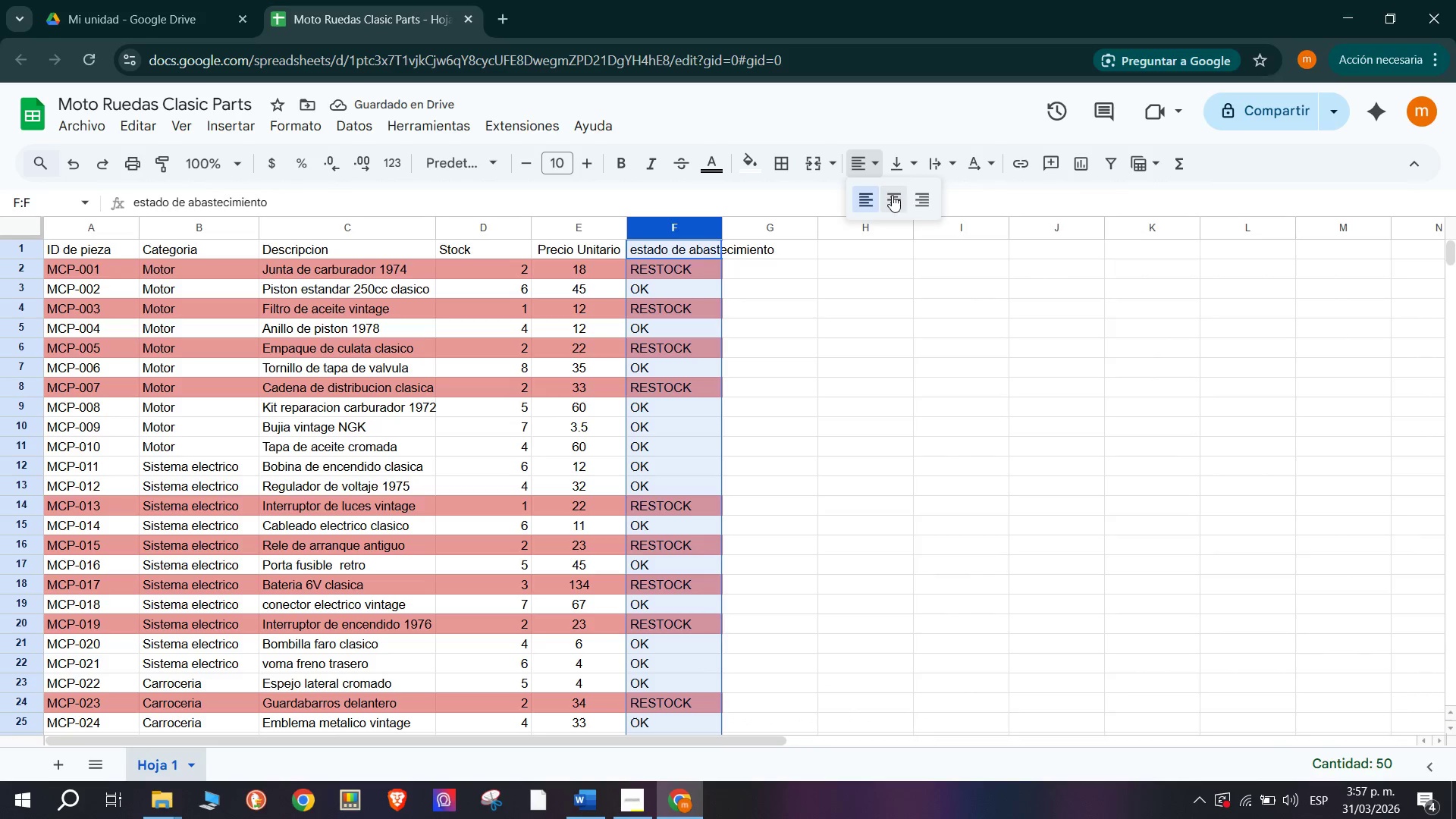 
left_click([892, 195])
 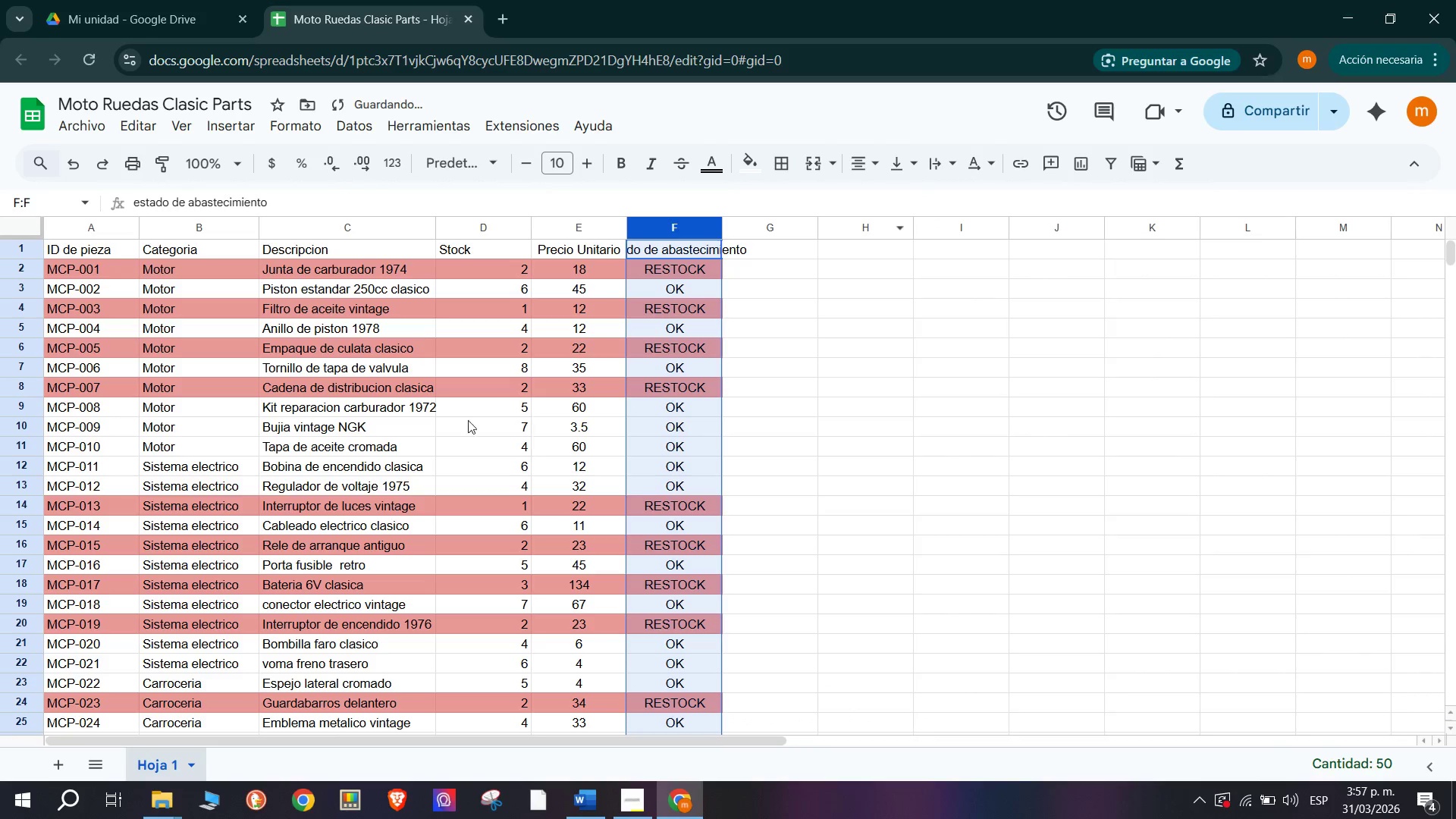 
left_click([425, 334])
 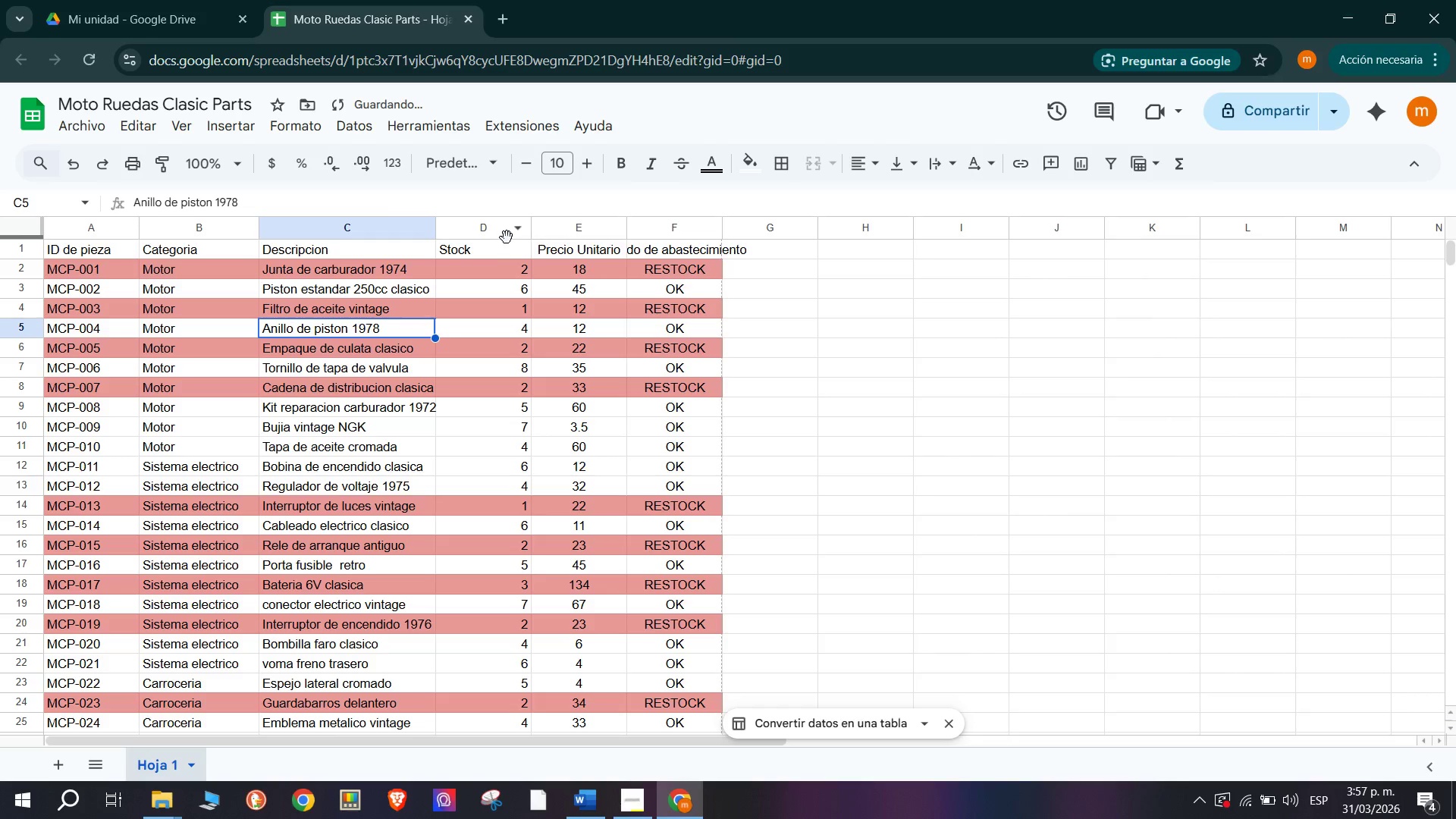 
left_click([500, 253])
 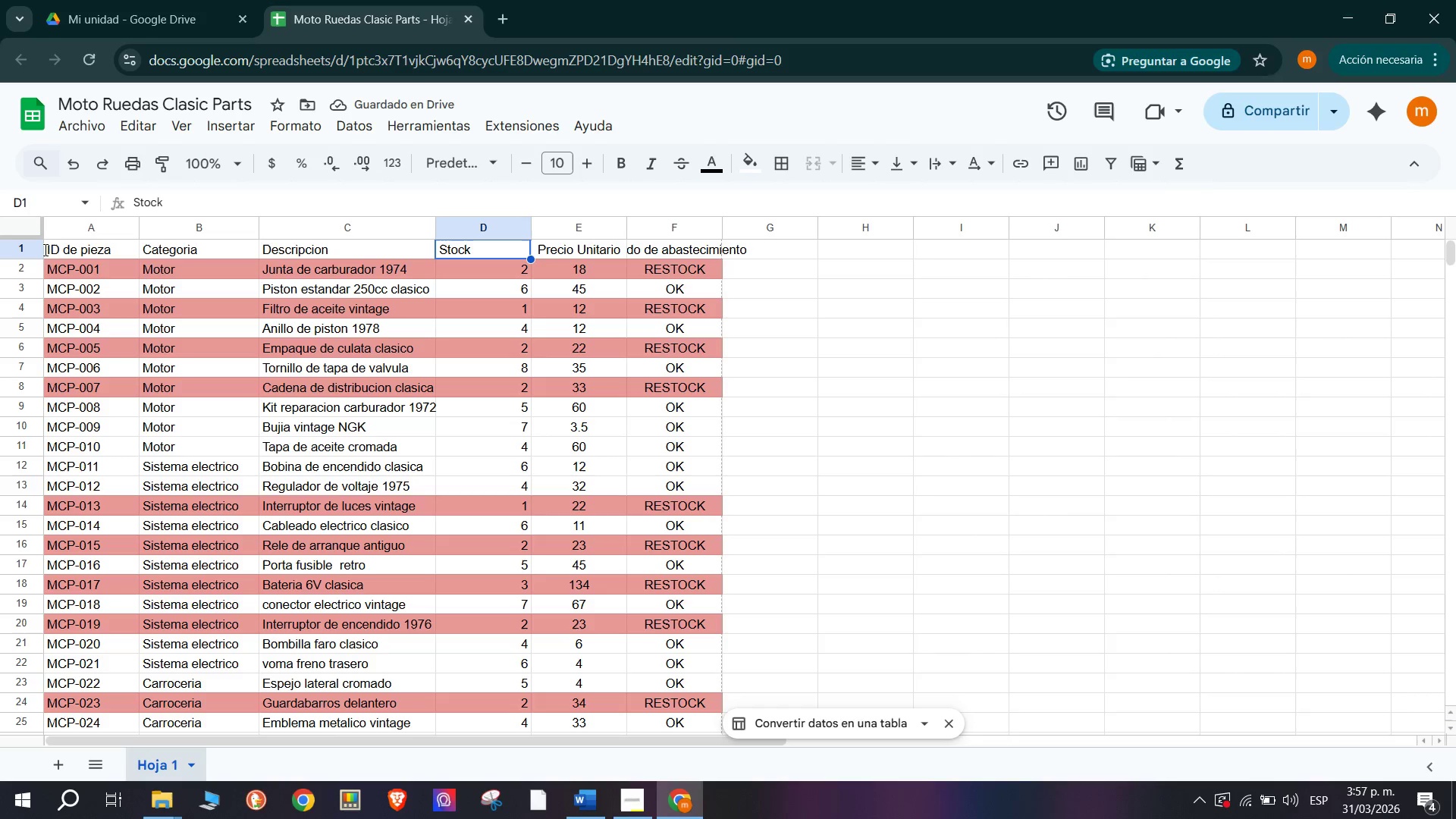 
left_click([14, 246])
 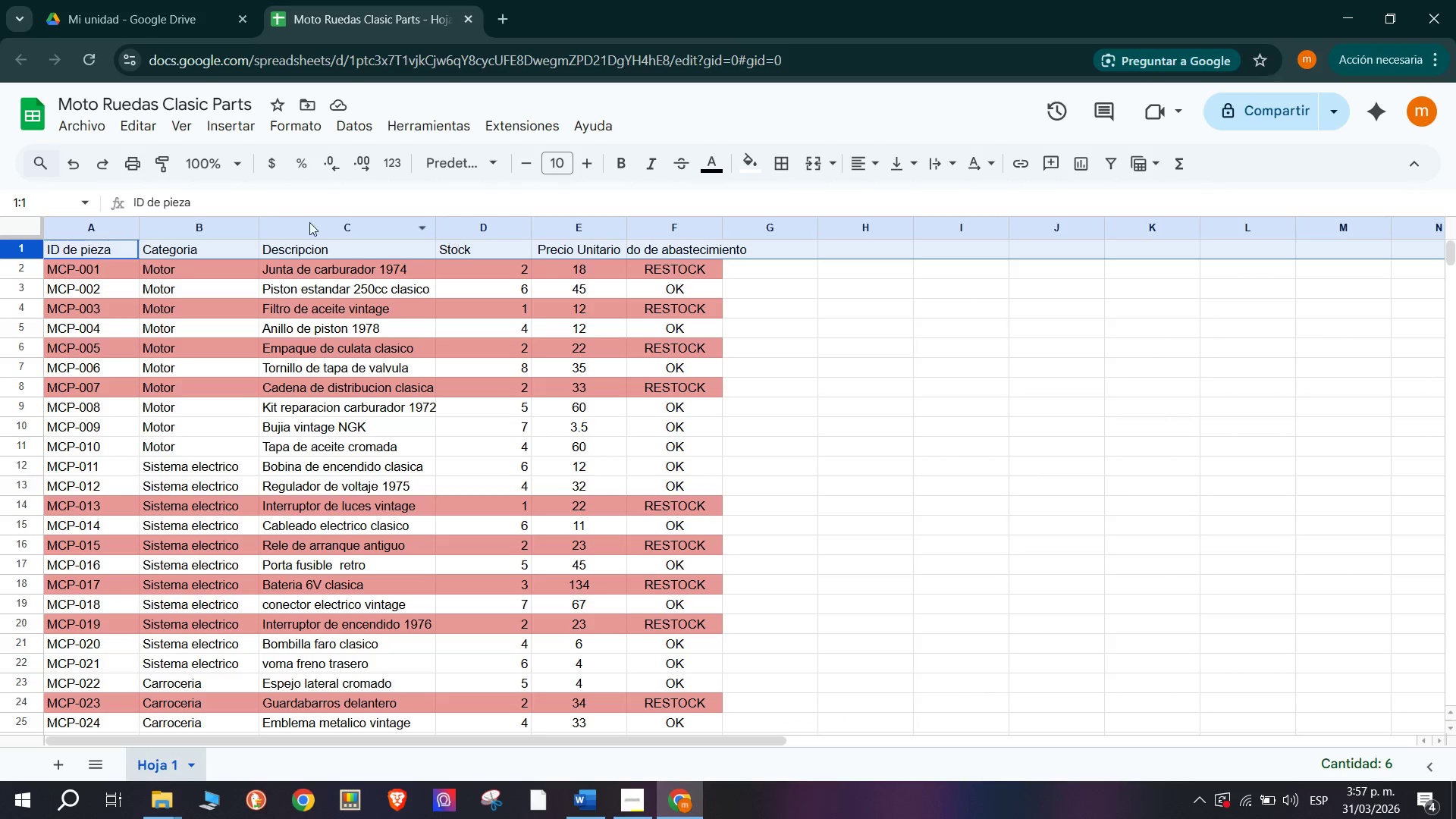 
left_click([152, 221])
 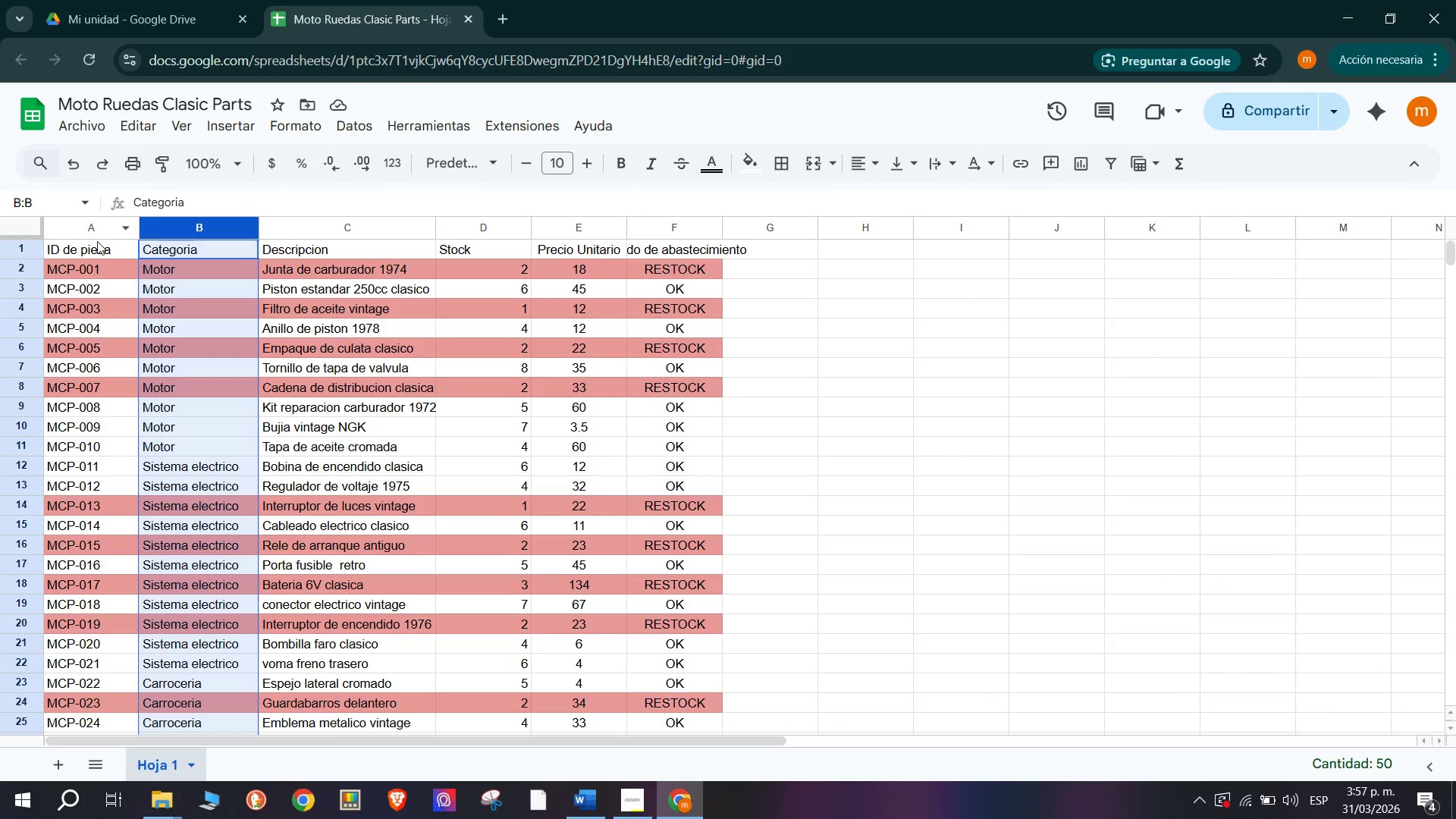 
hold_key(key=ControlLeft, duration=1.5)
left_click([89, 233])
 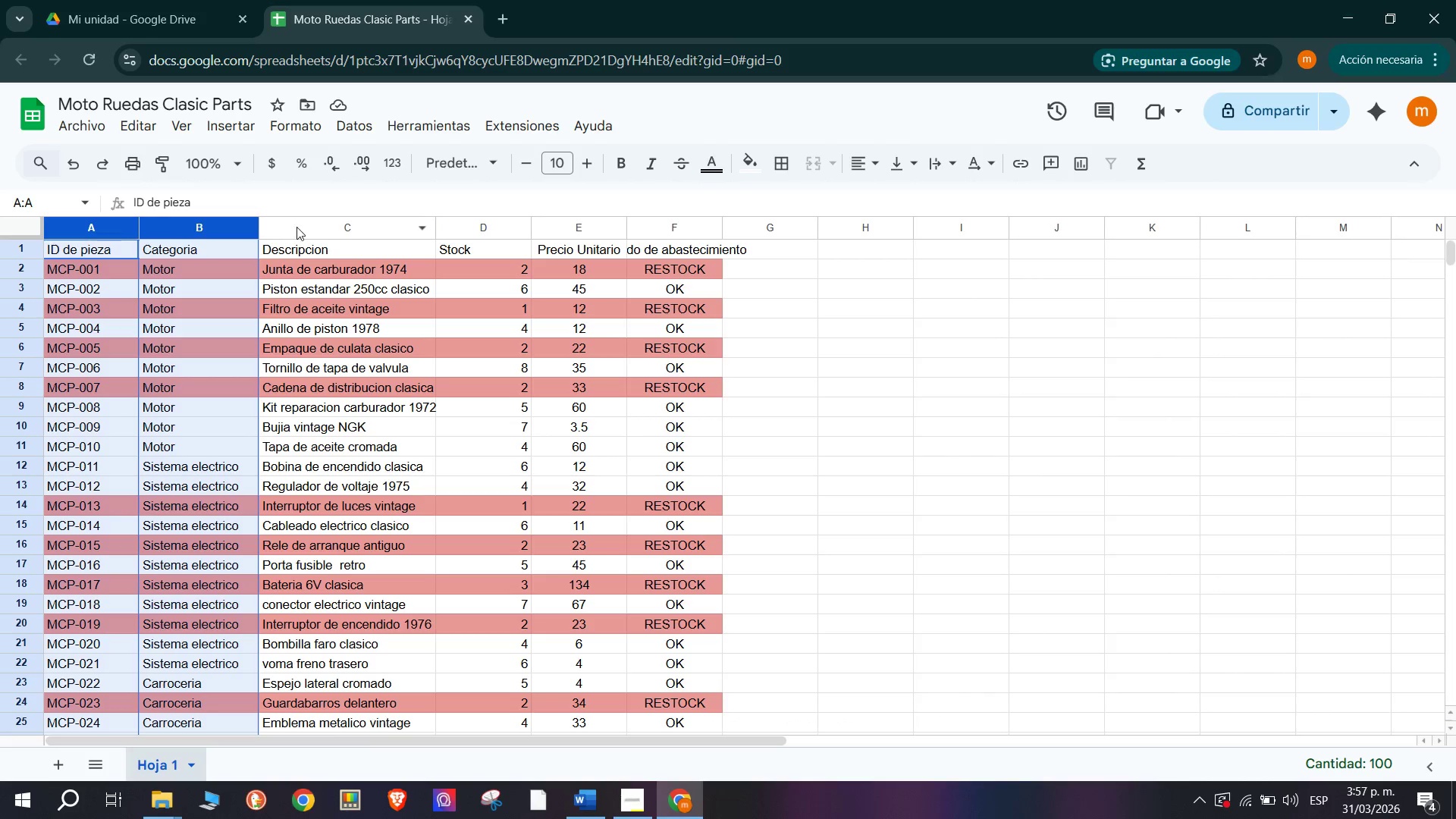 
left_click([303, 227])
 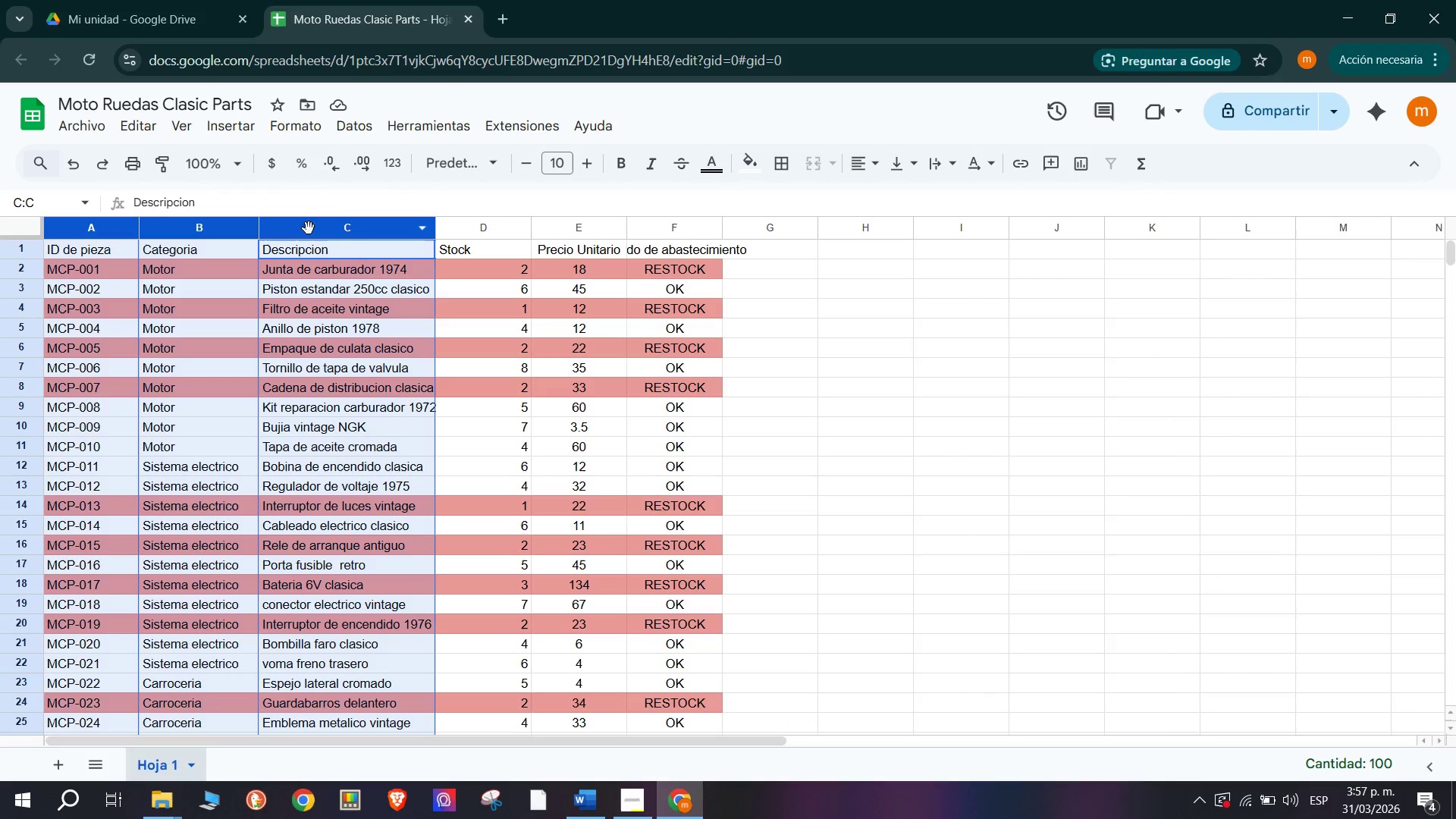 
hold_key(key=ControlLeft, duration=1.39)
left_click([472, 223])
 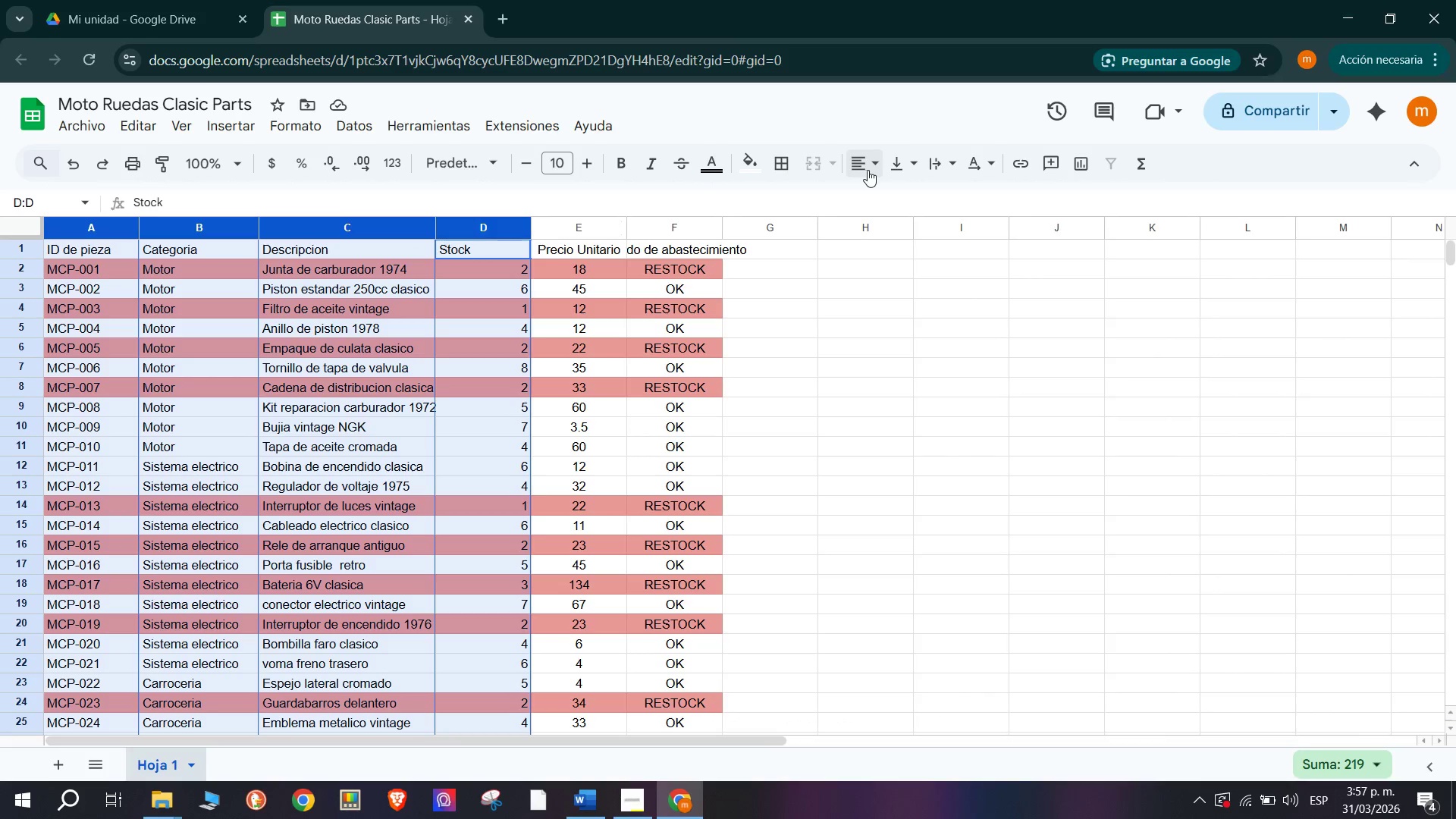 
left_click([870, 165])
 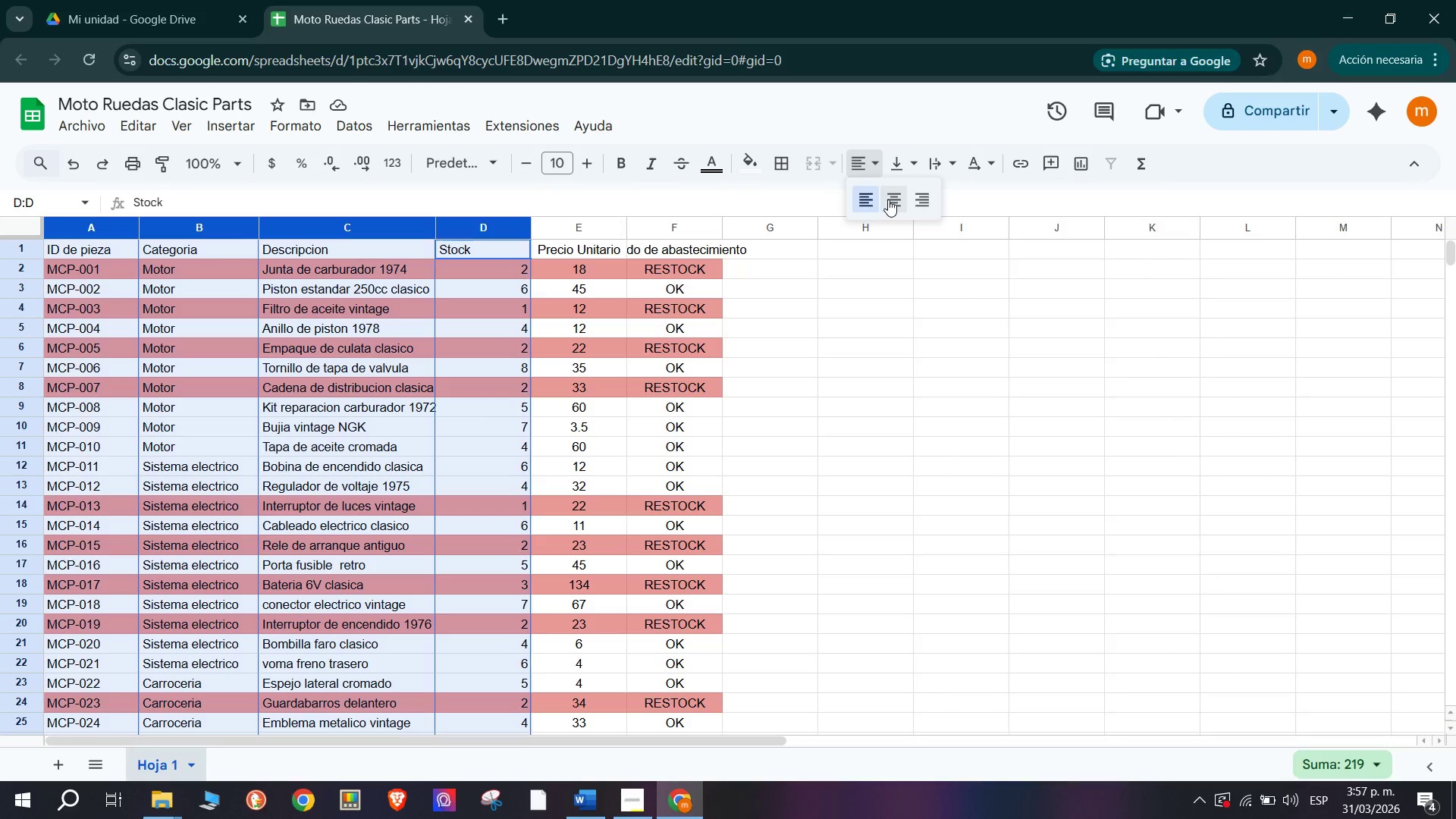 
left_click([894, 197])
 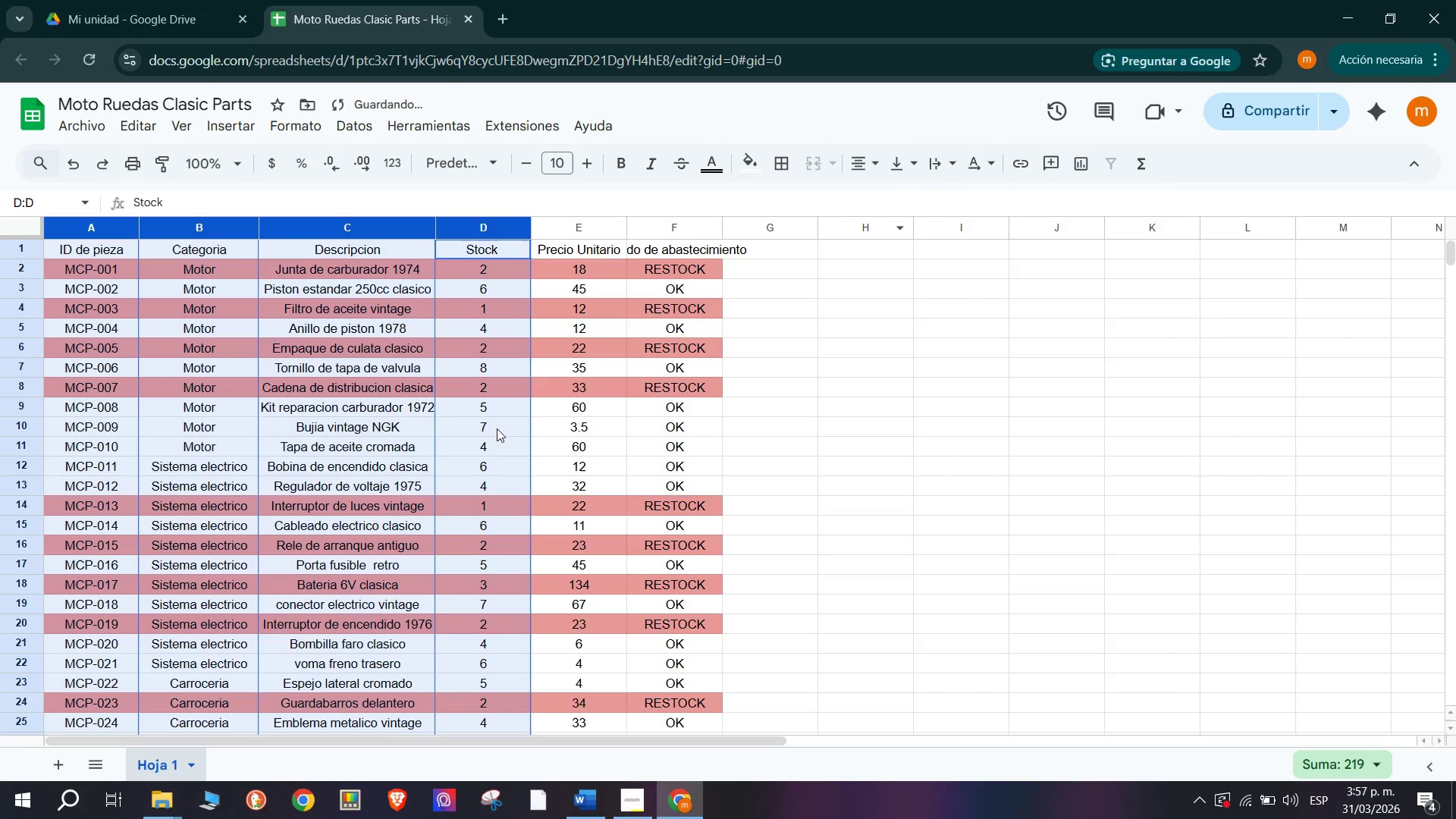 
left_click([443, 439])
 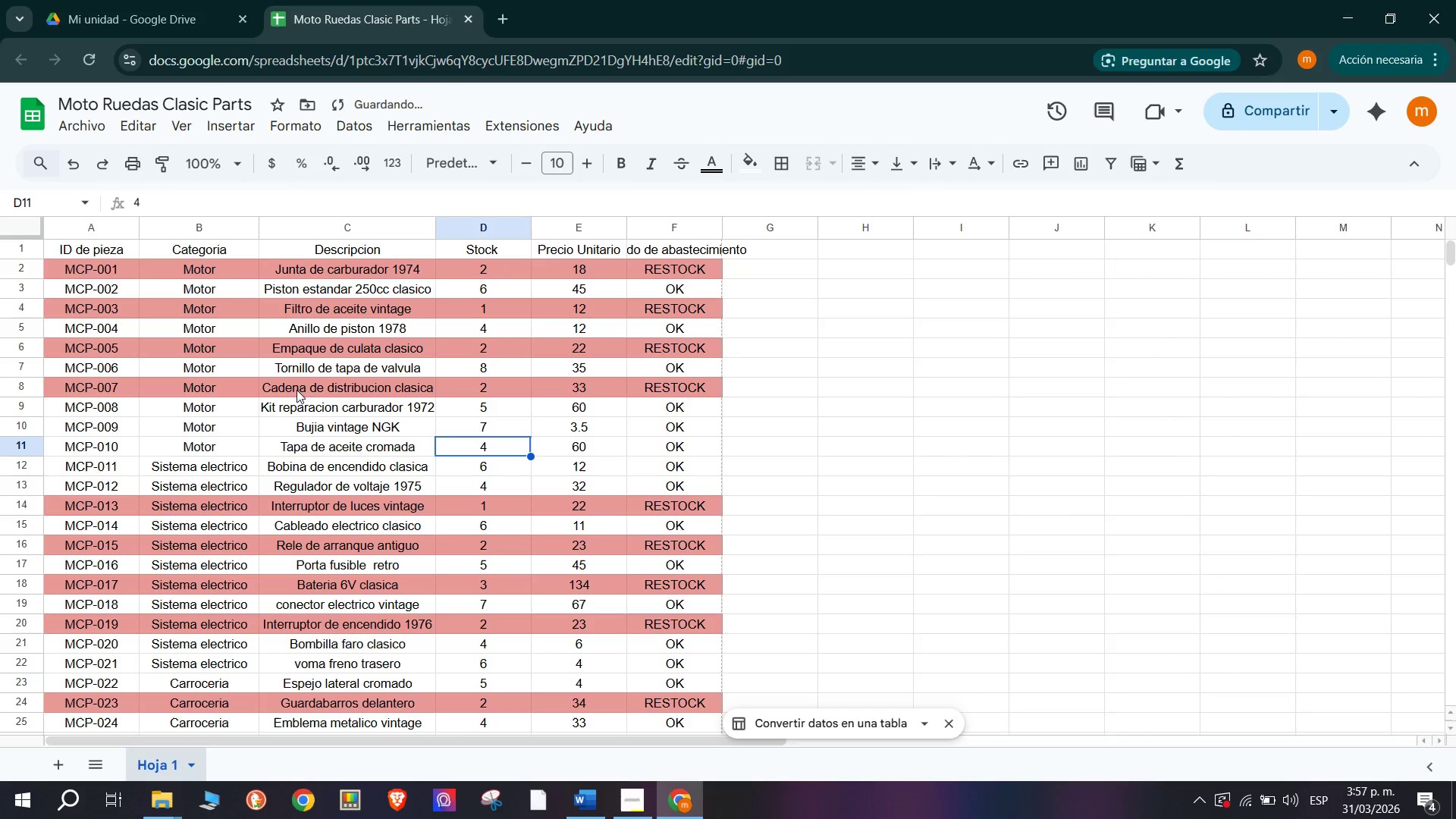 
scroll: coordinate [231, 439], scroll_direction: down, amount: 3.0
 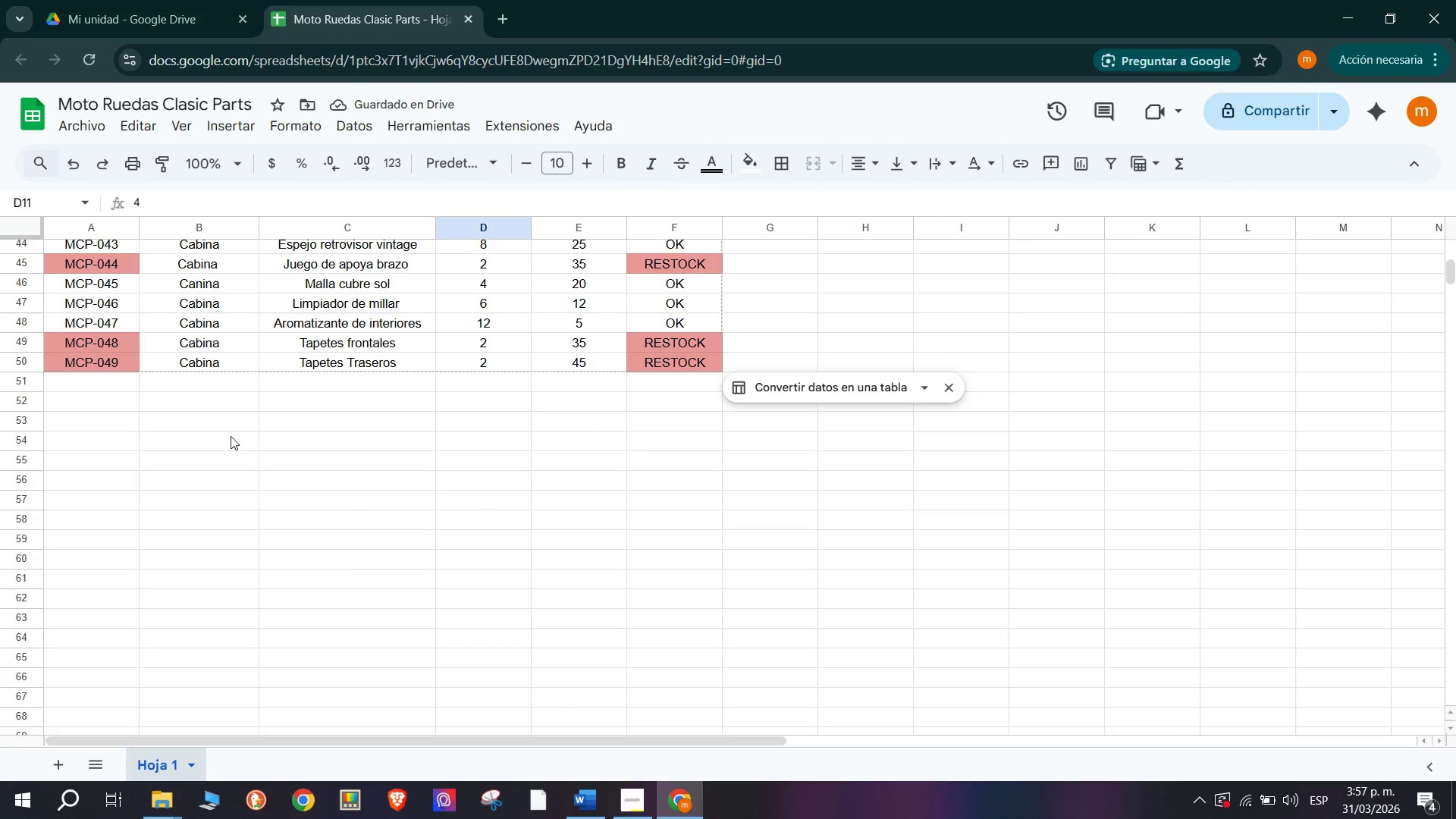 
scroll: coordinate [256, 437], scroll_direction: up, amount: 2.0
 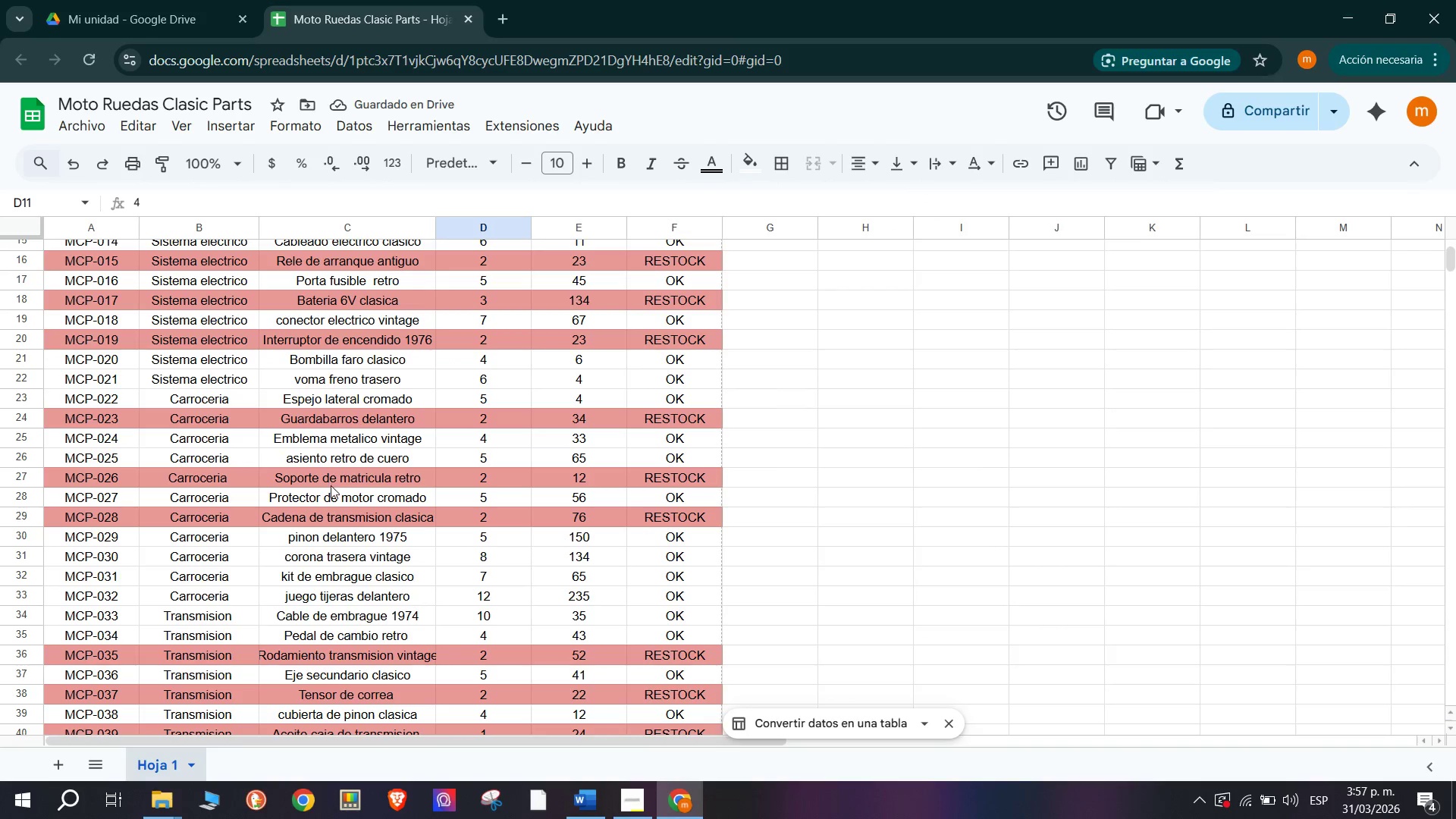 
hold_key(key=ControlLeft, duration=0.72)
 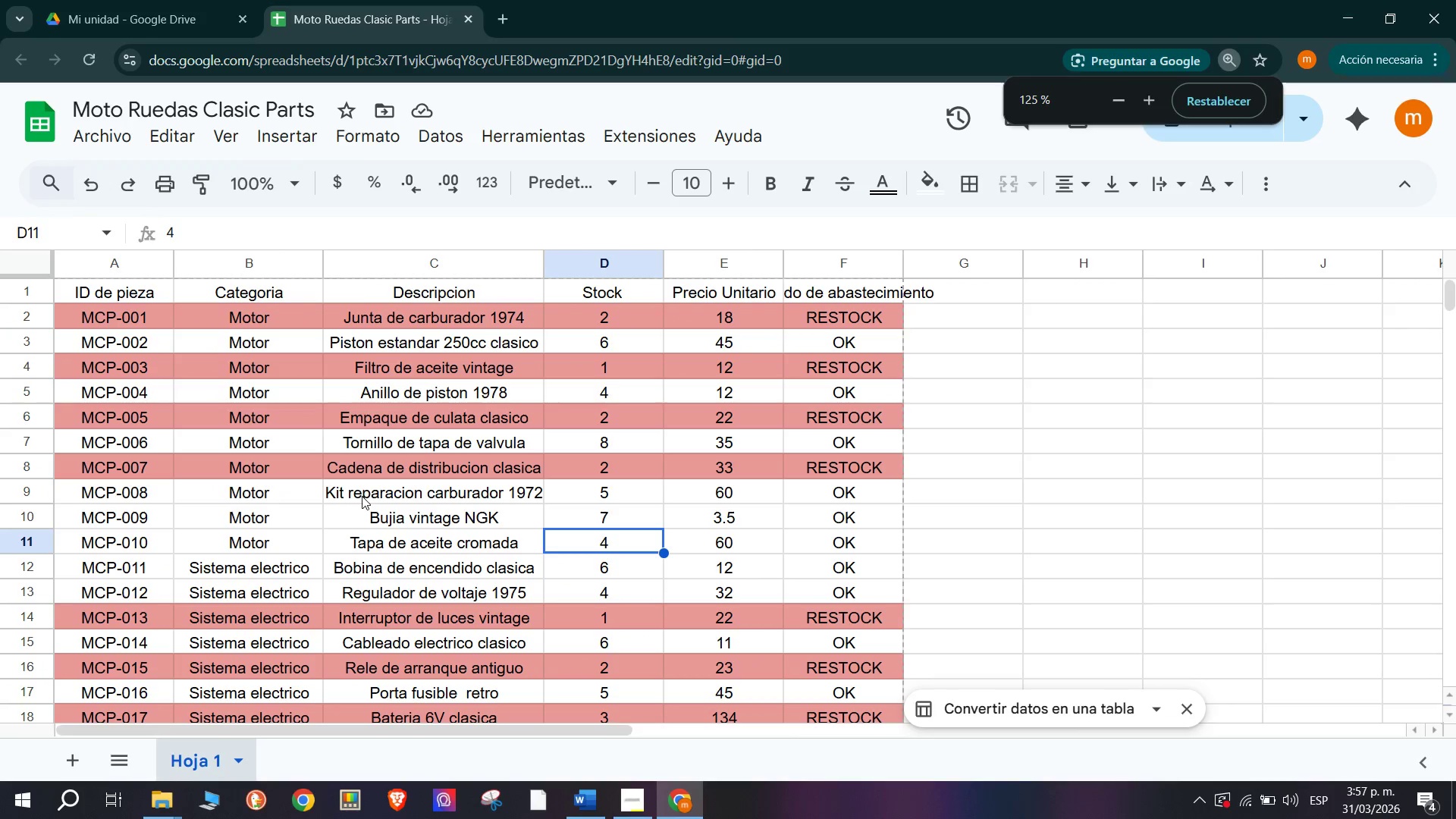 
left_click([326, 500])
 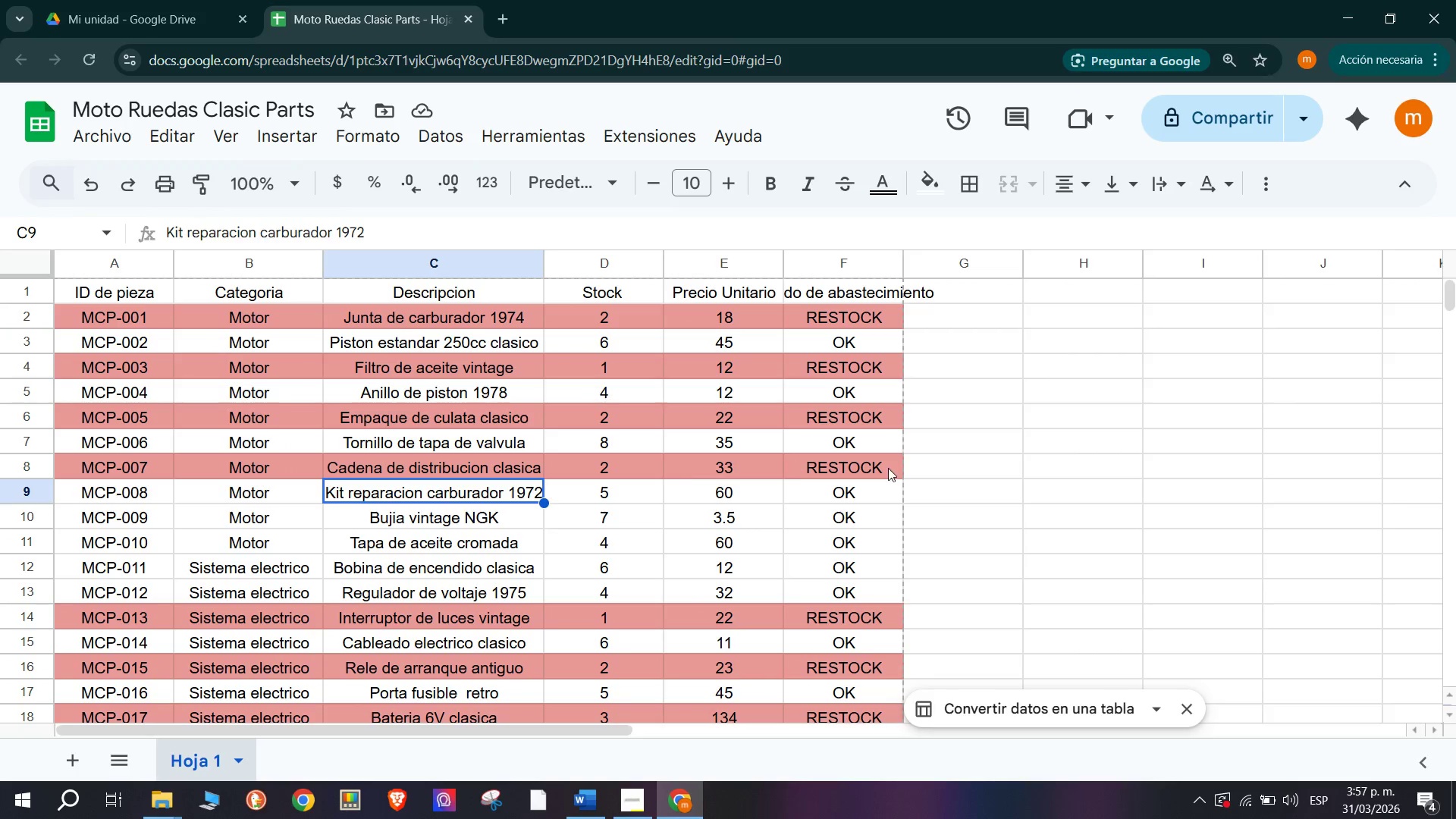 
scroll: coordinate [666, 362], scroll_direction: up, amount: 20.0
 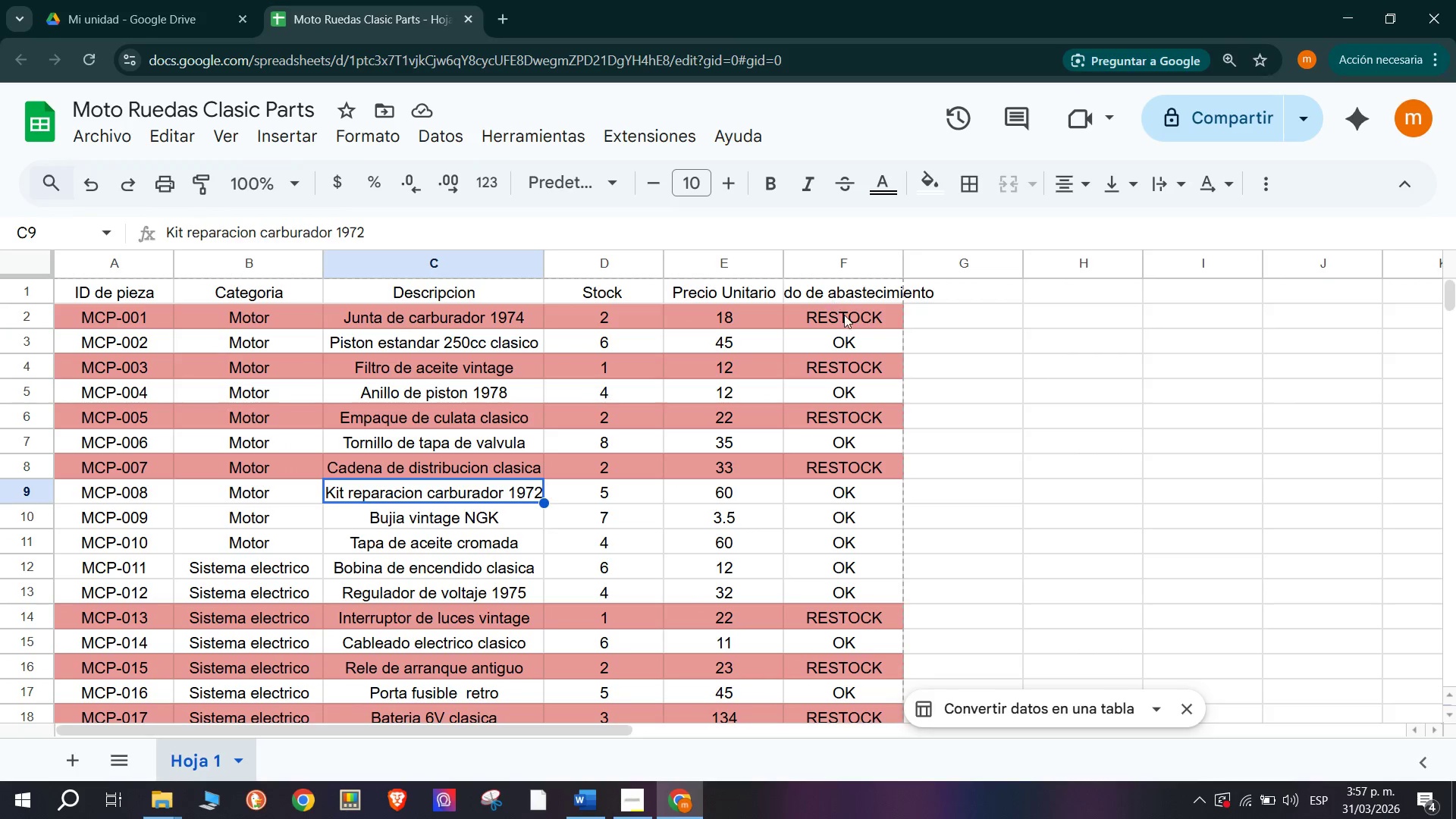 
left_click([871, 316])
 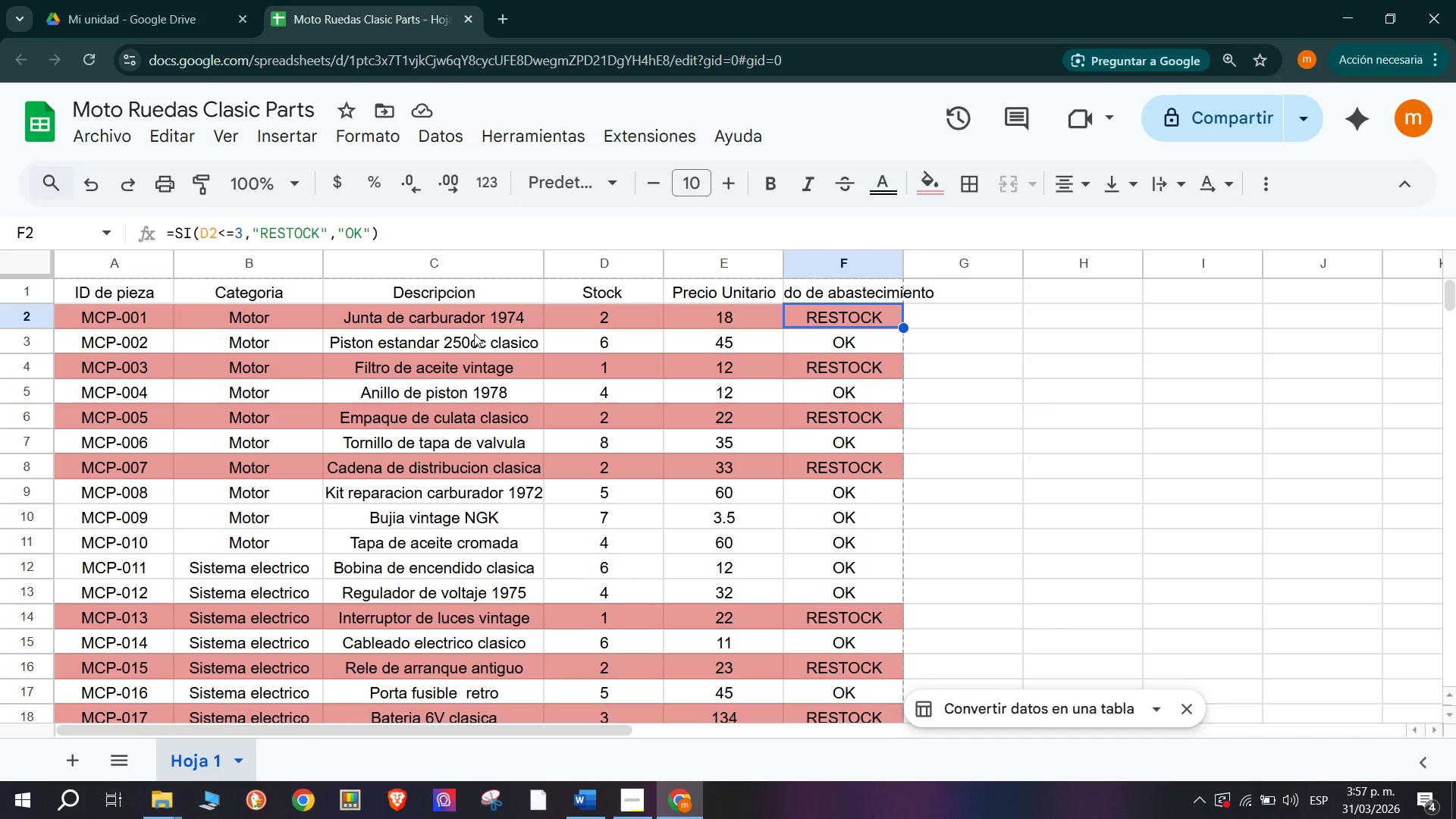 
scroll: coordinate [475, 361], scroll_direction: down, amount: 3.0
 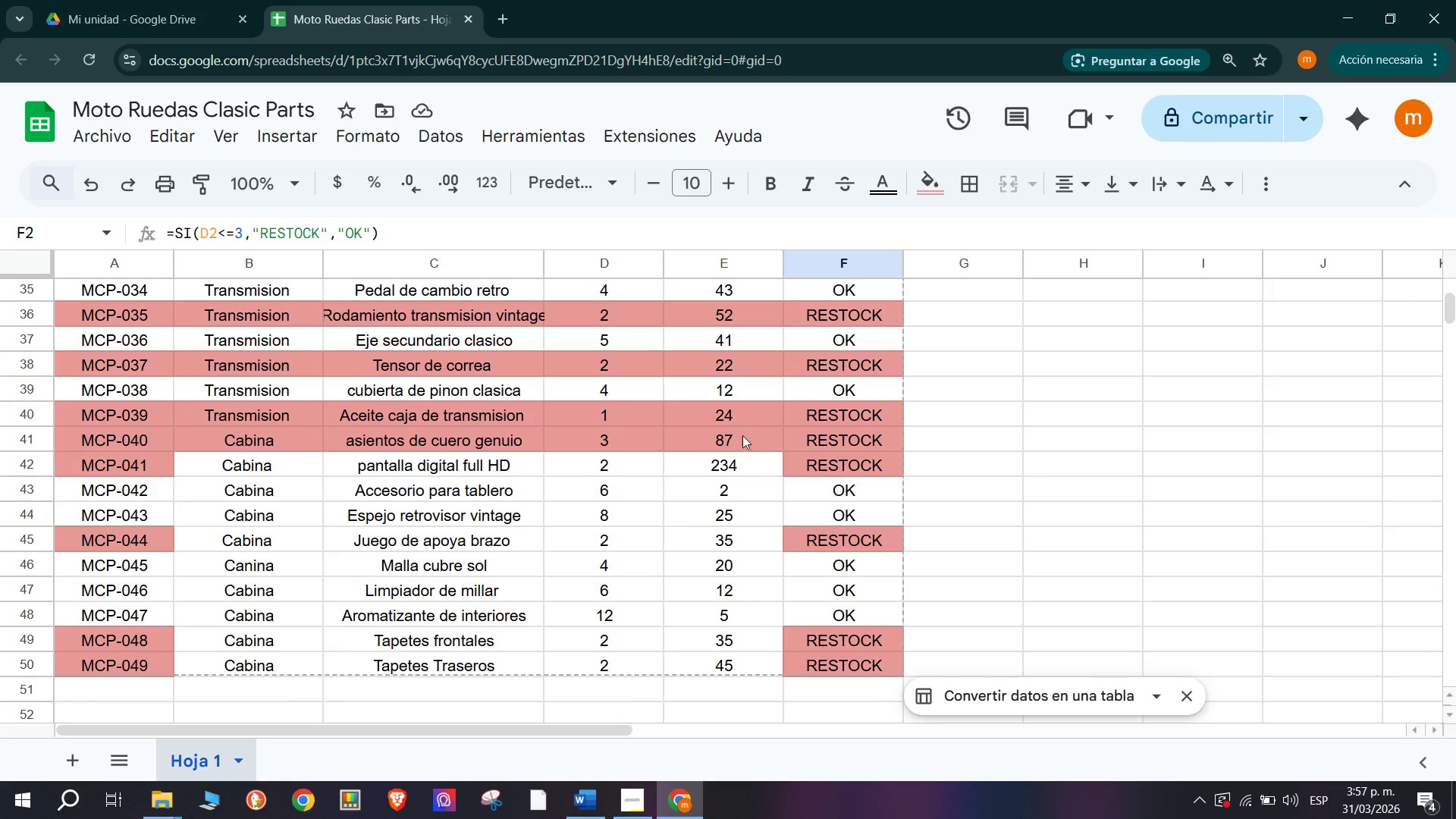 
scroll: coordinate [579, 368], scroll_direction: up, amount: 7.0
 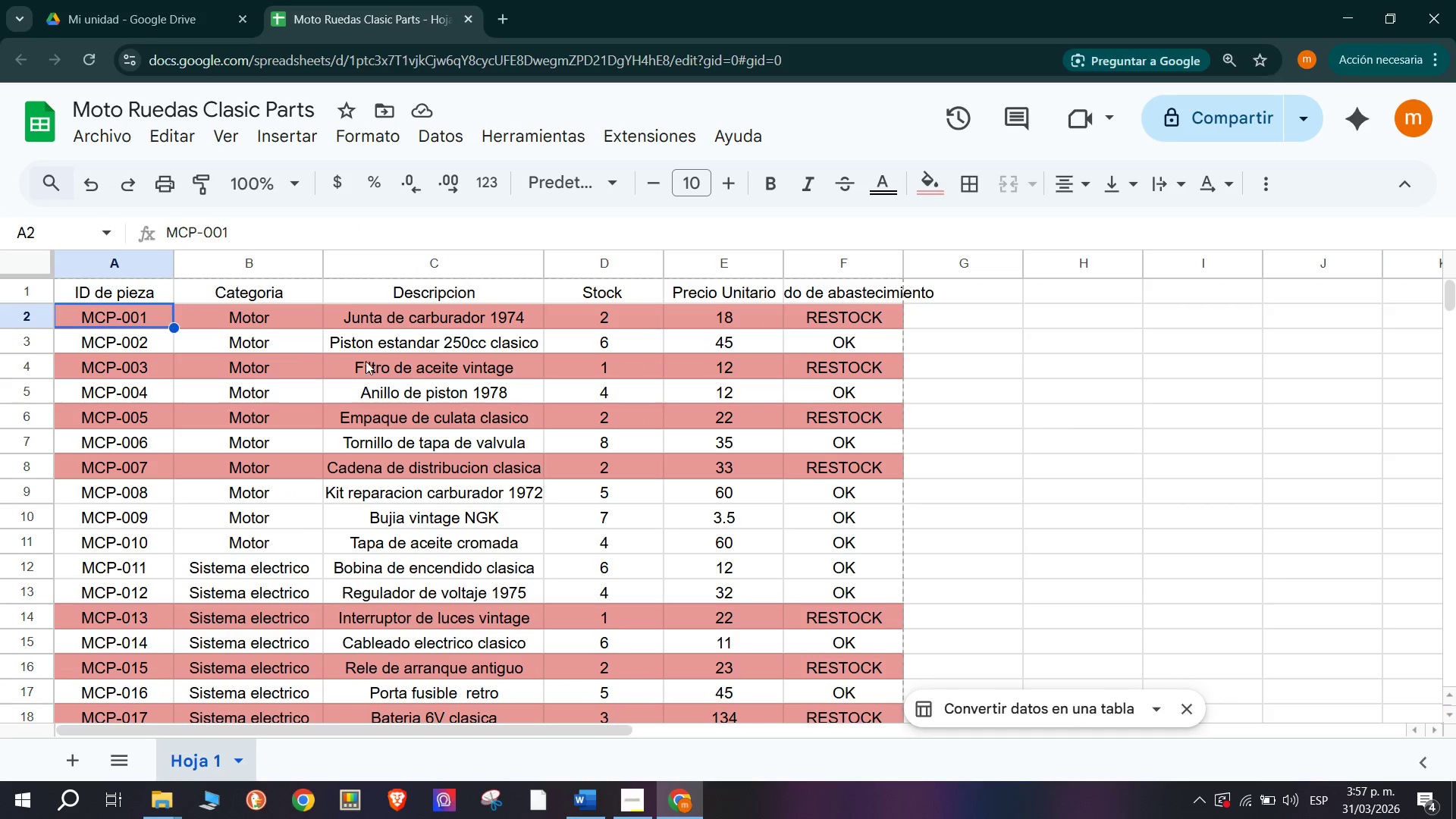 
triple_click([408, 309])
 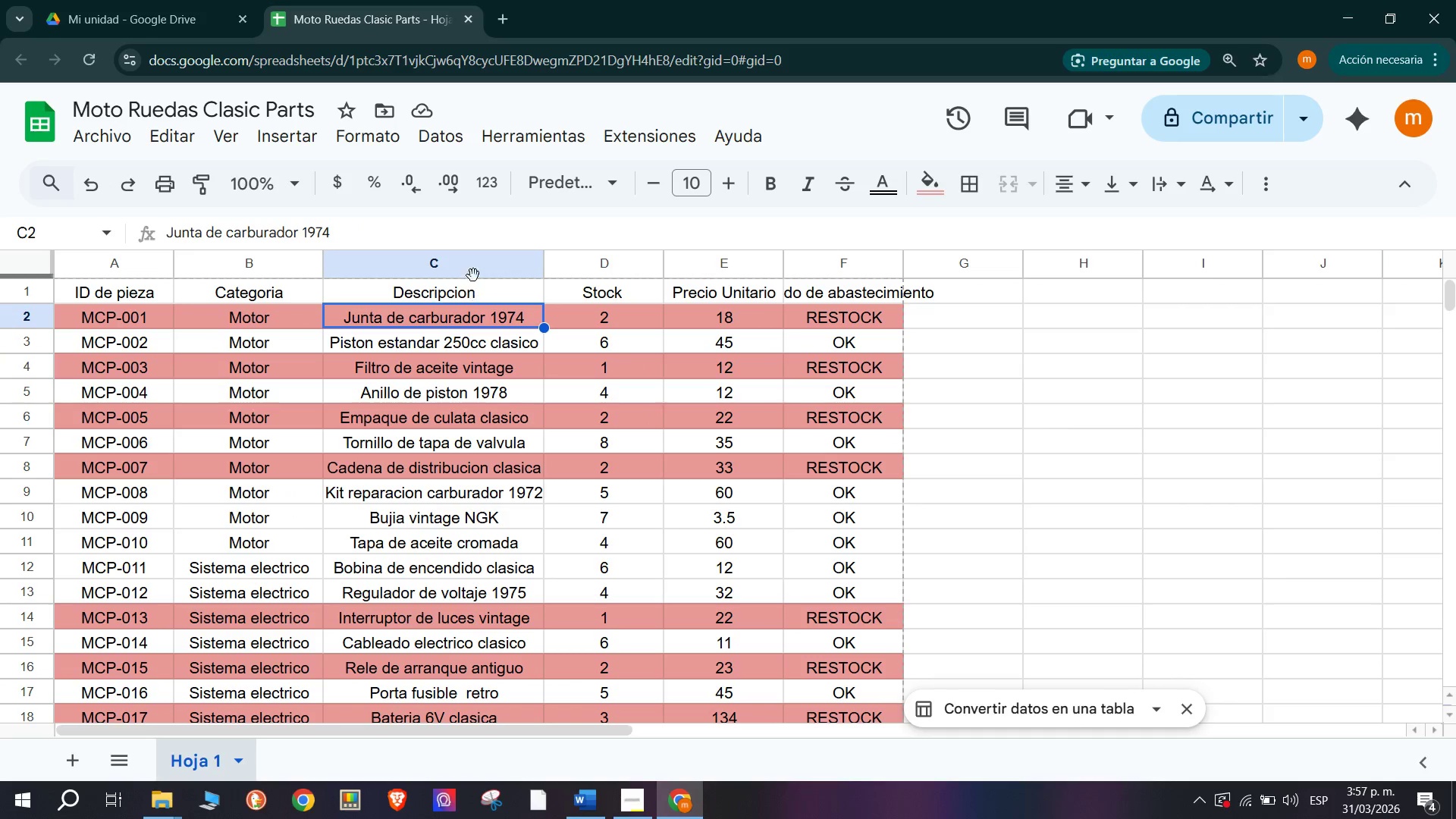 
left_click([474, 253])
 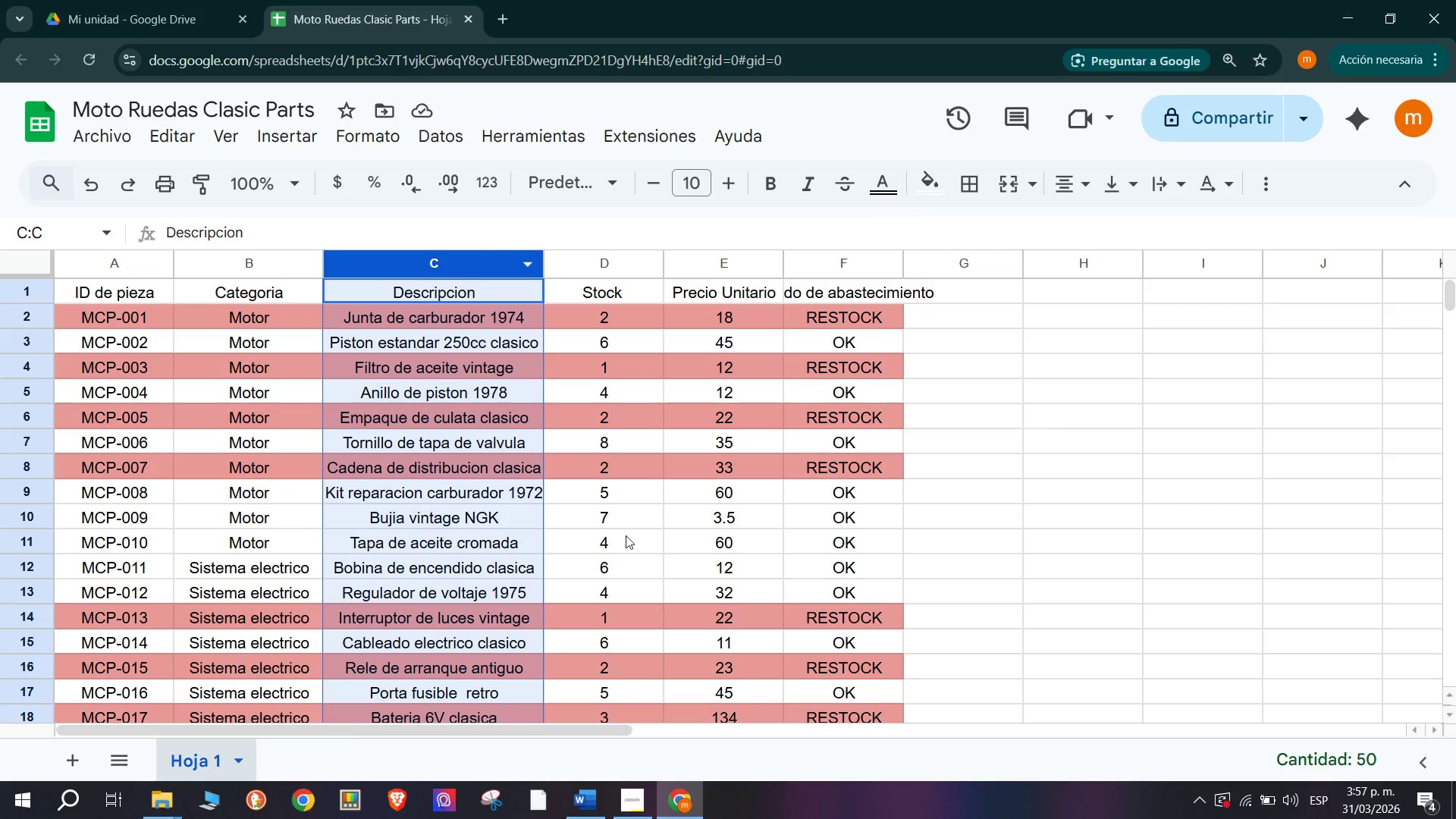 
left_click([711, 555])
 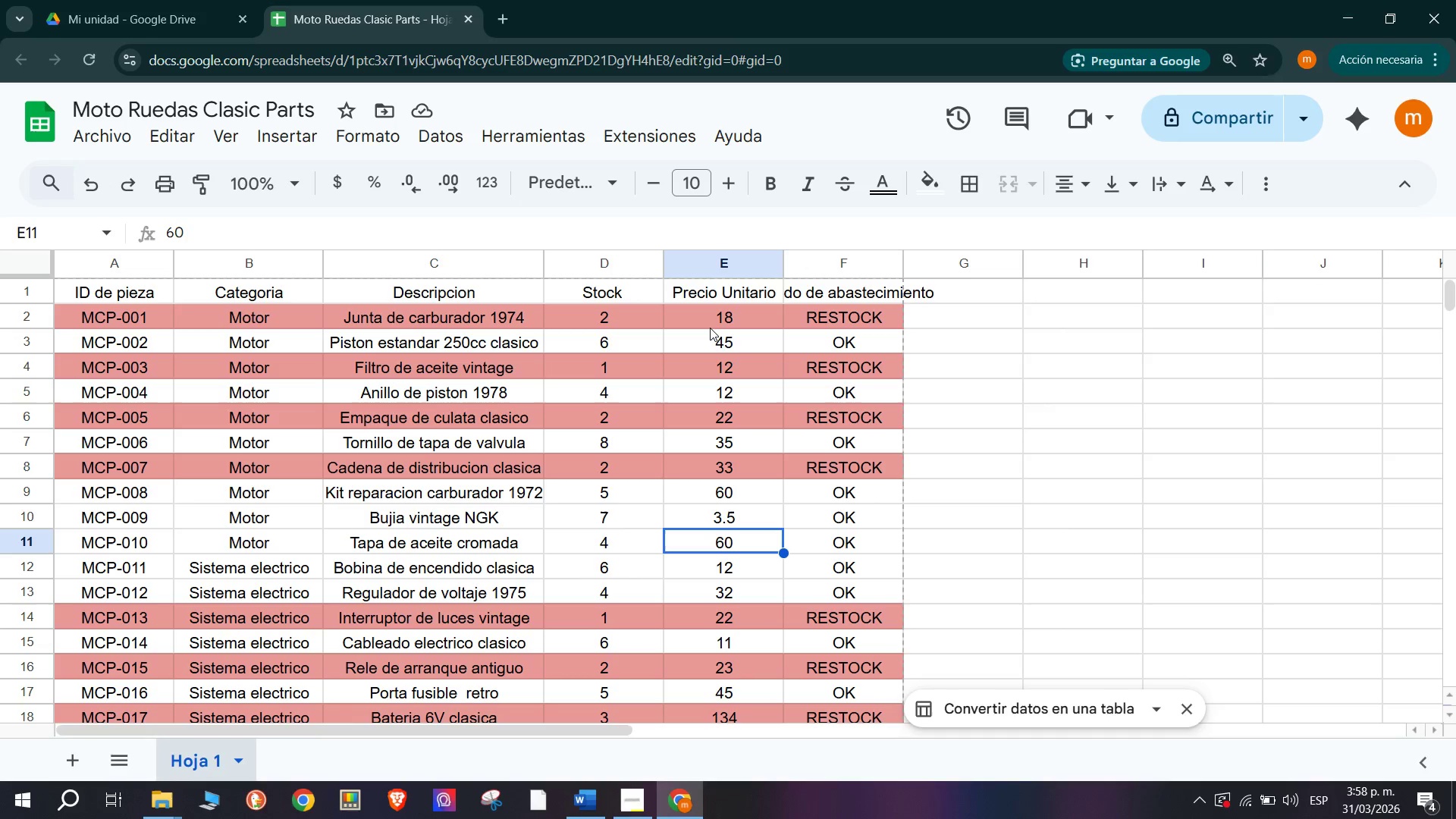 
wait(40.48)
 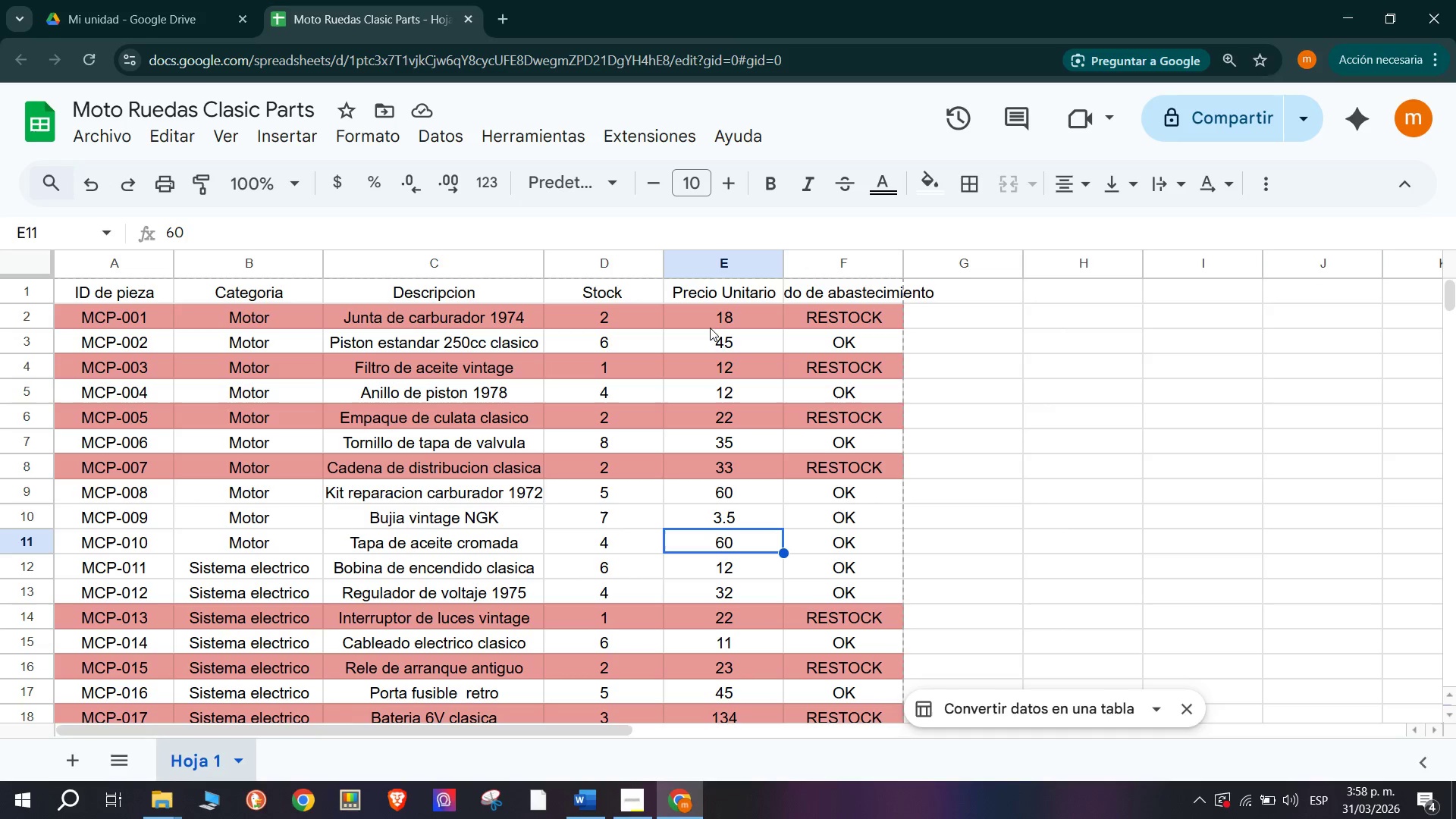 
left_click([1095, 384])
 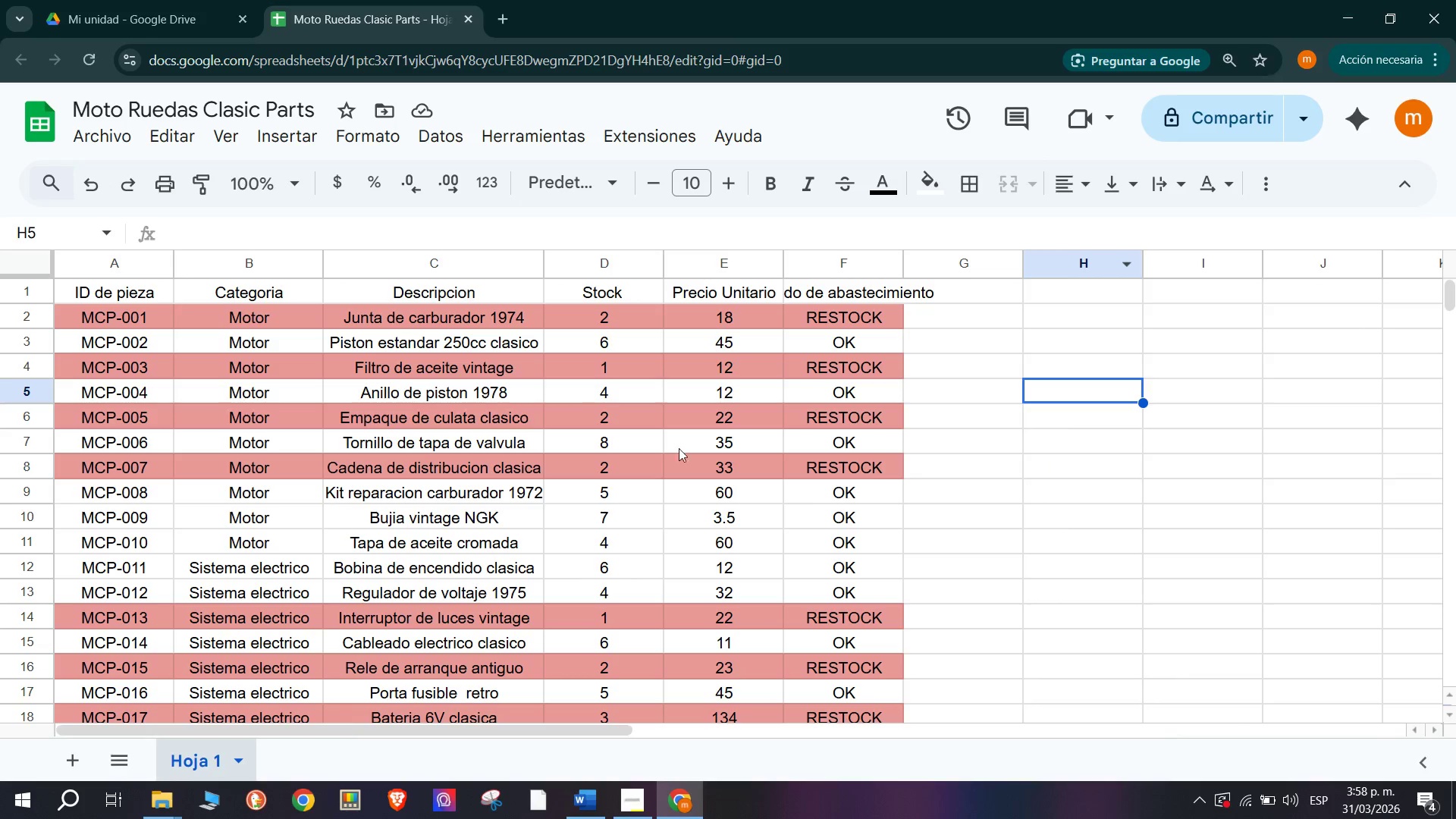 
left_click([581, 398])
 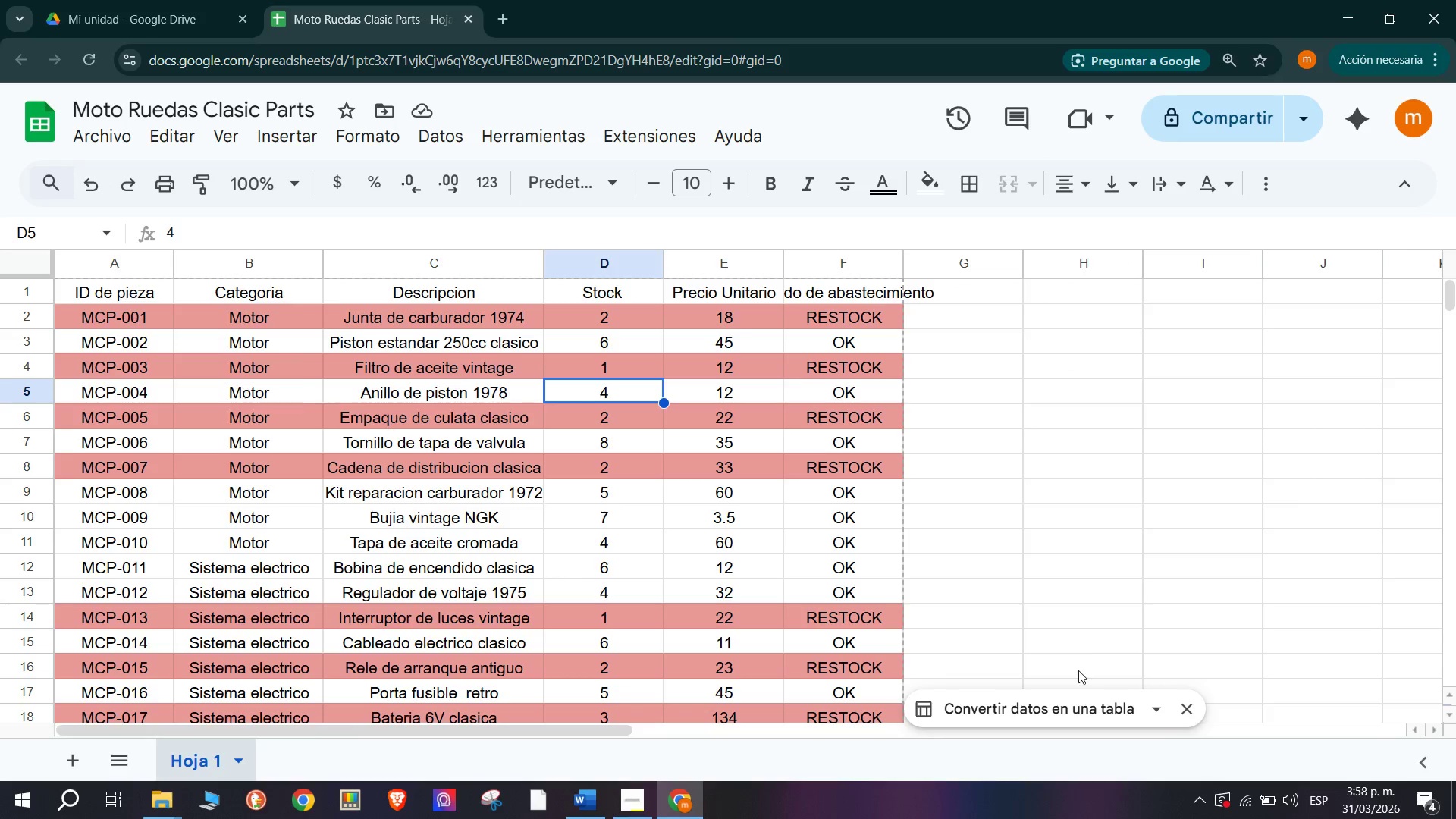 
left_click([1074, 704])
 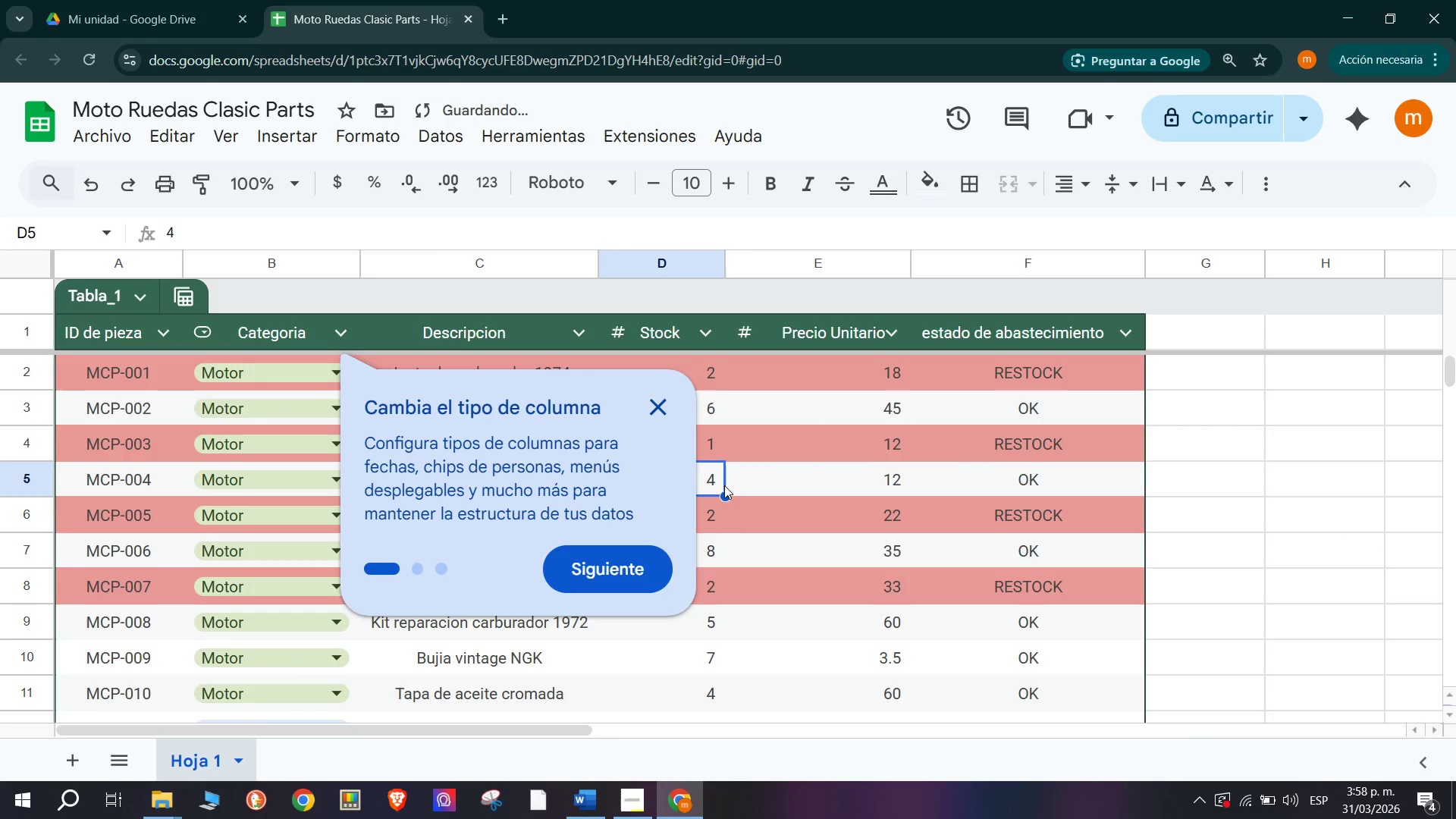 
left_click([636, 577])
 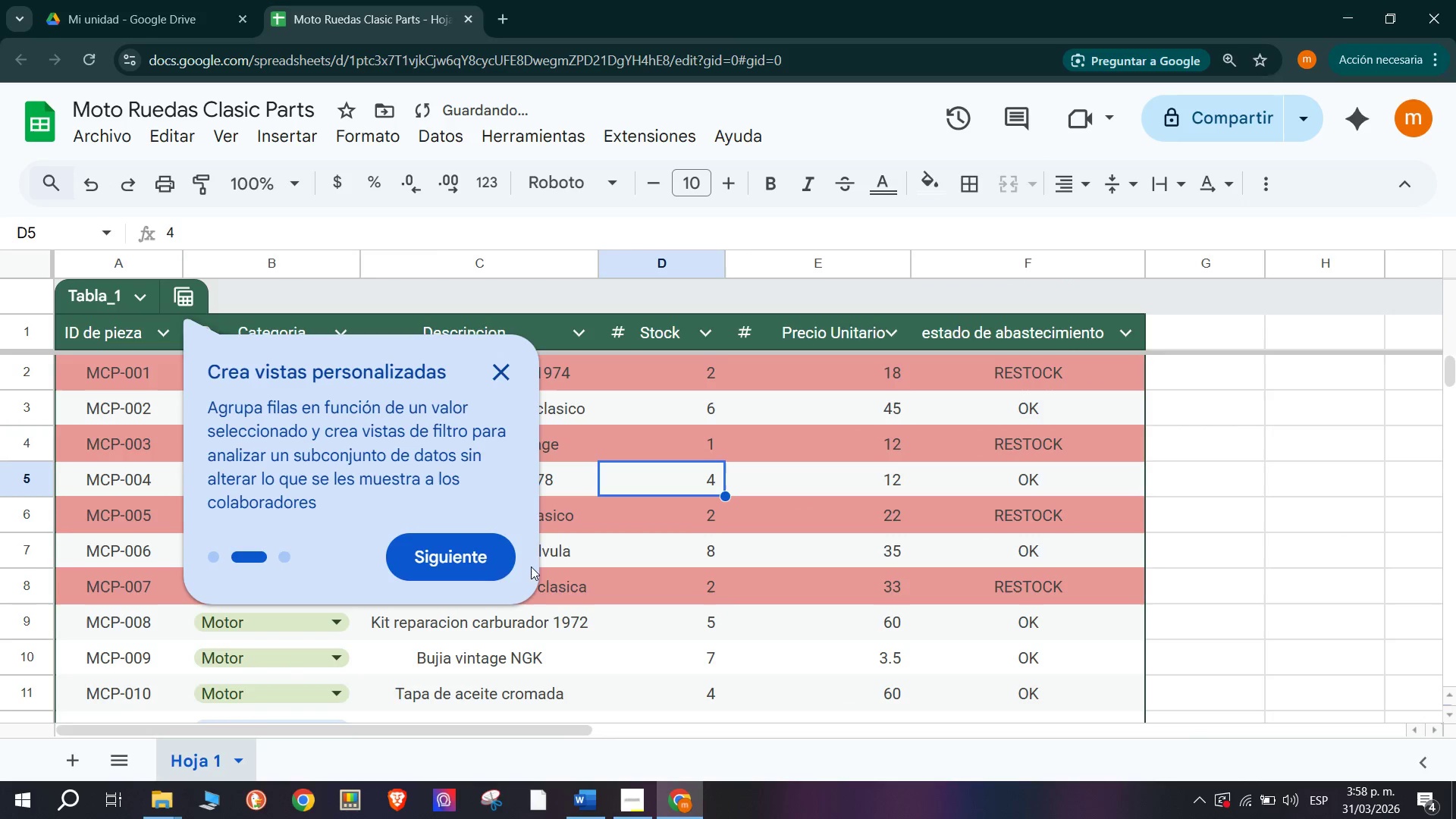 
left_click([505, 564])
 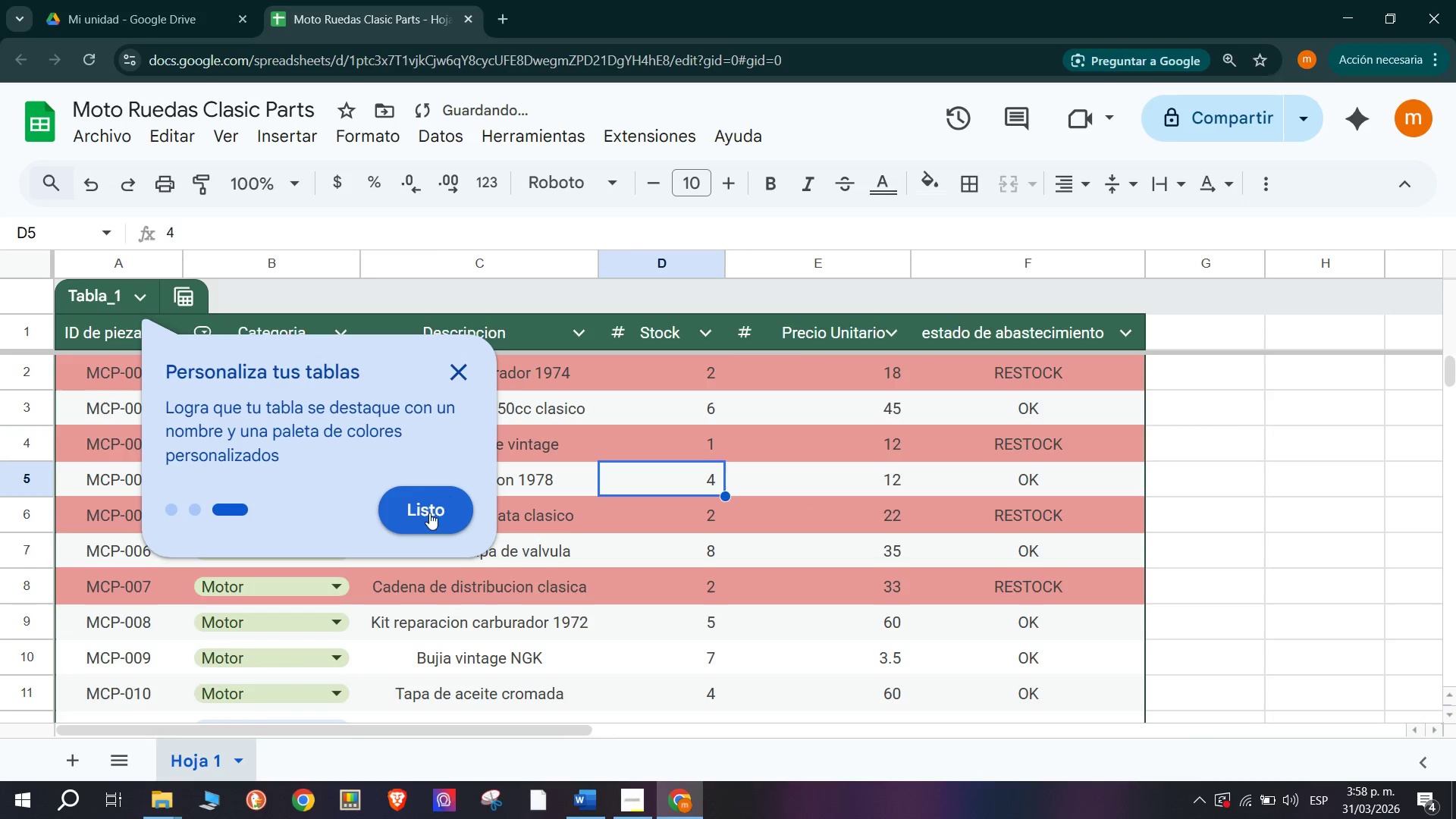 
left_click([425, 519])
 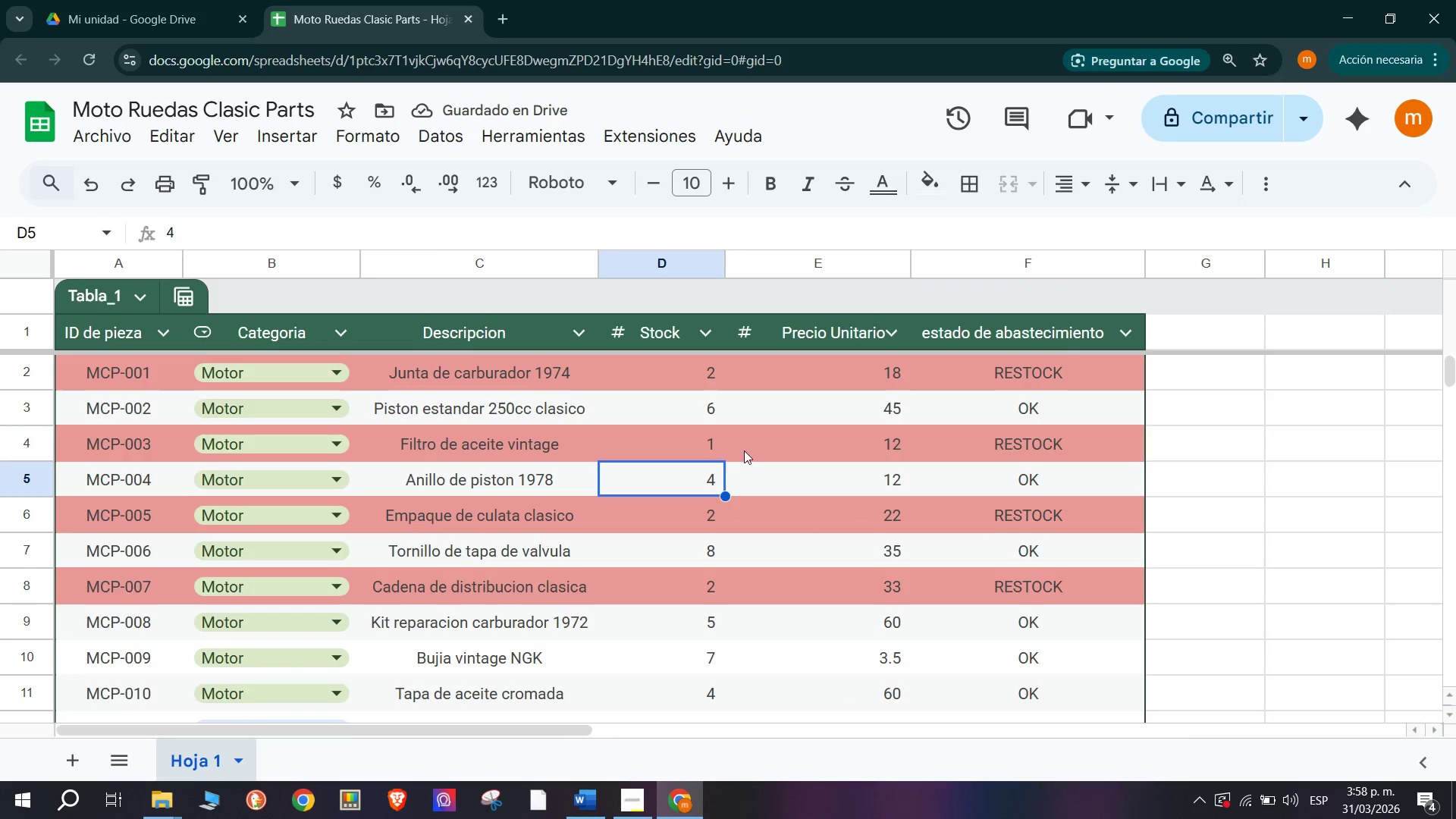 
hold_key(key=ControlLeft, duration=0.67)
scroll: coordinate [739, 446], scroll_direction: down, amount: 1.0
 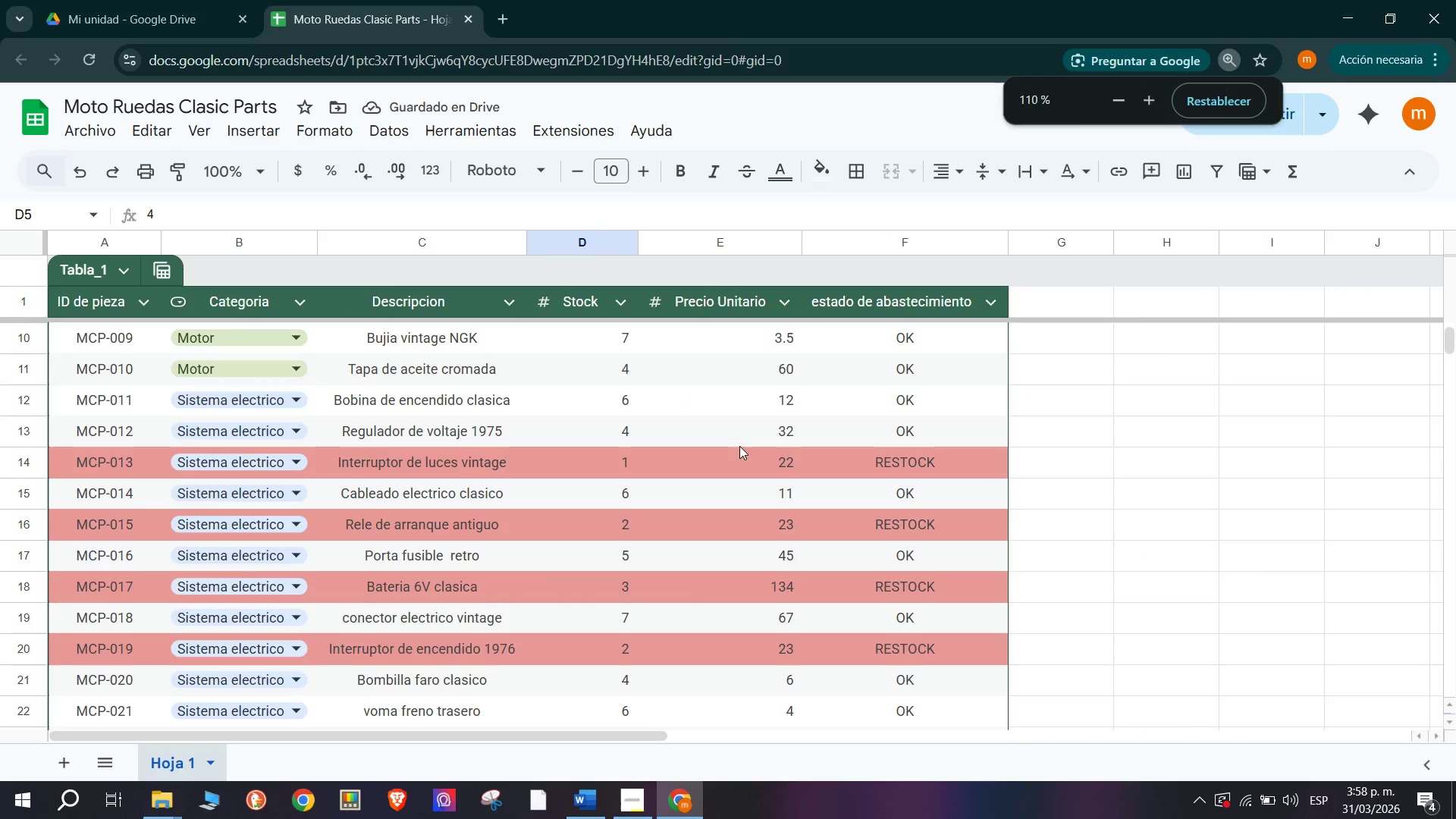 
scroll: coordinate [437, 408], scroll_direction: up, amount: 4.0
 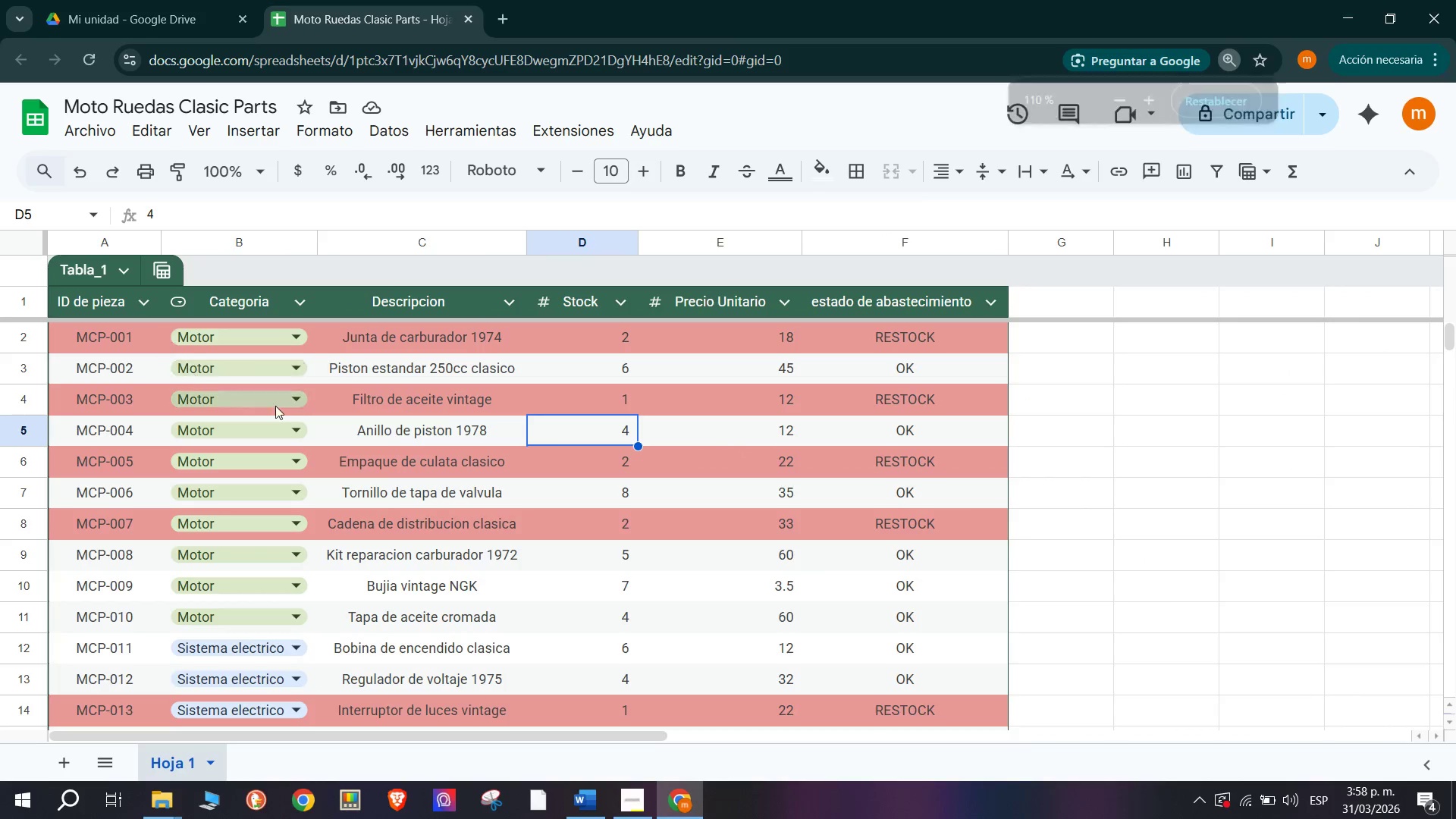 
scroll: coordinate [767, 490], scroll_direction: down, amount: 4.0
 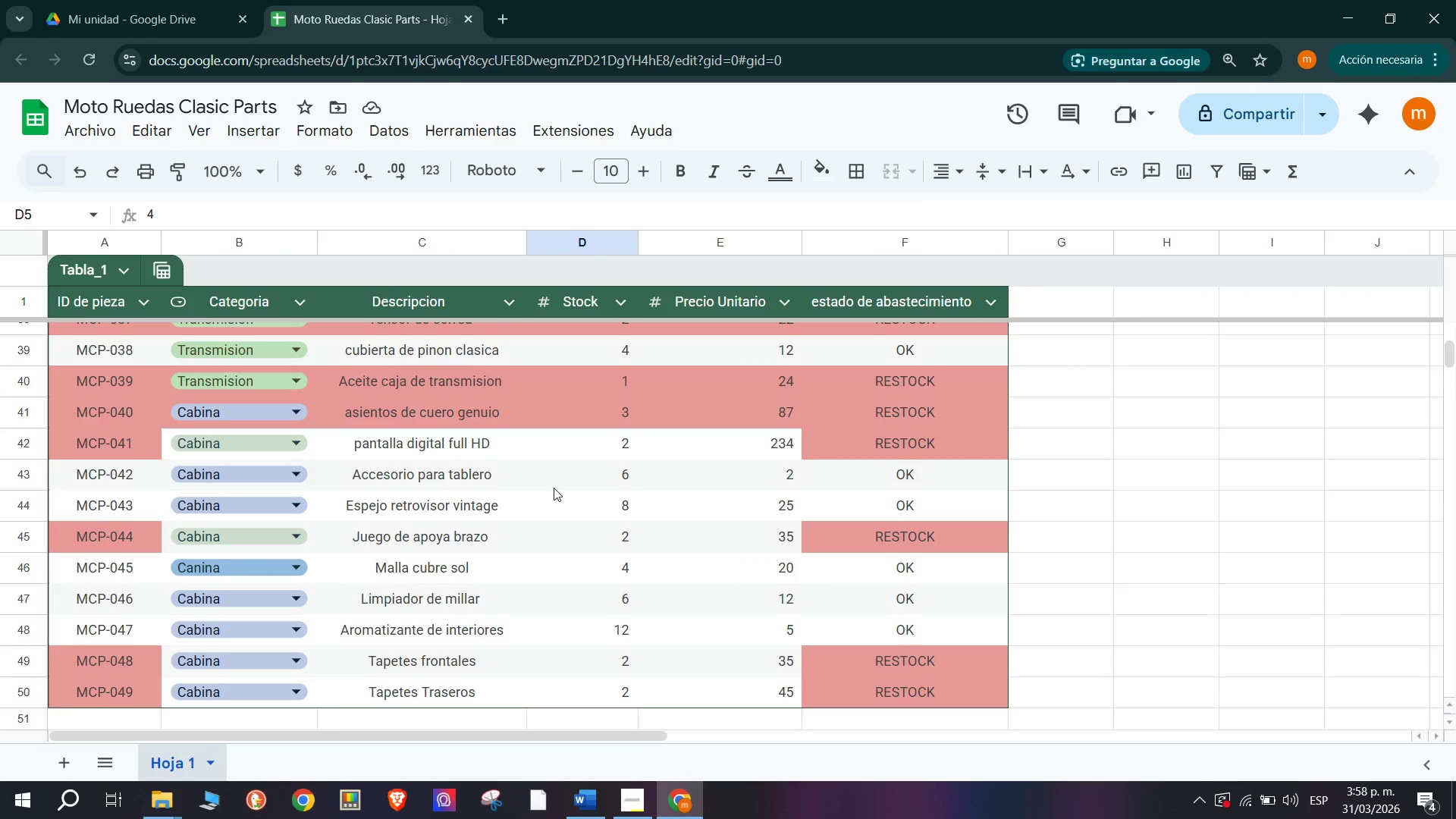 
left_click([441, 480])
 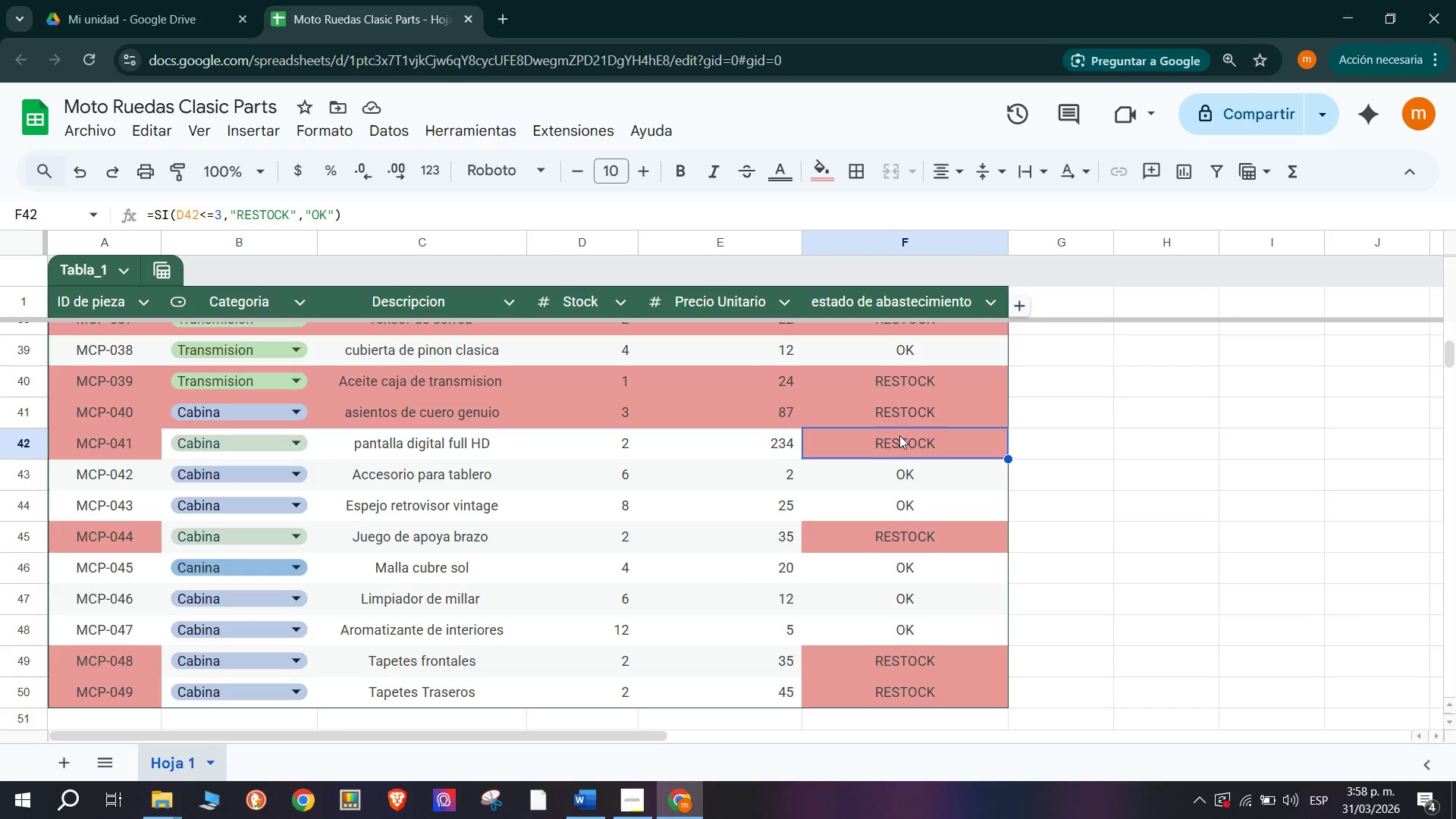 
left_click([757, 437])
 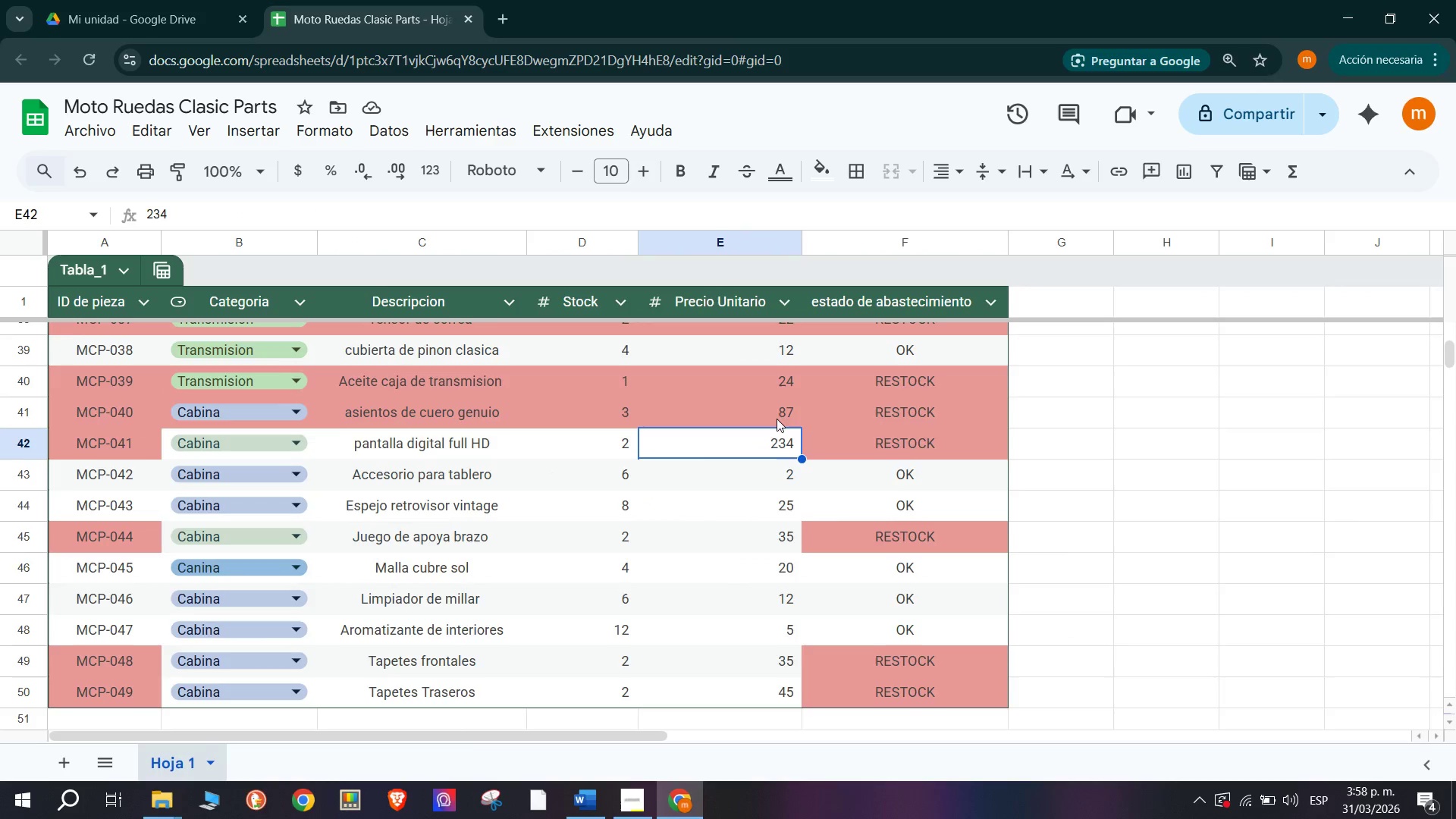 
scroll: coordinate [455, 444], scroll_direction: up, amount: 9.0
 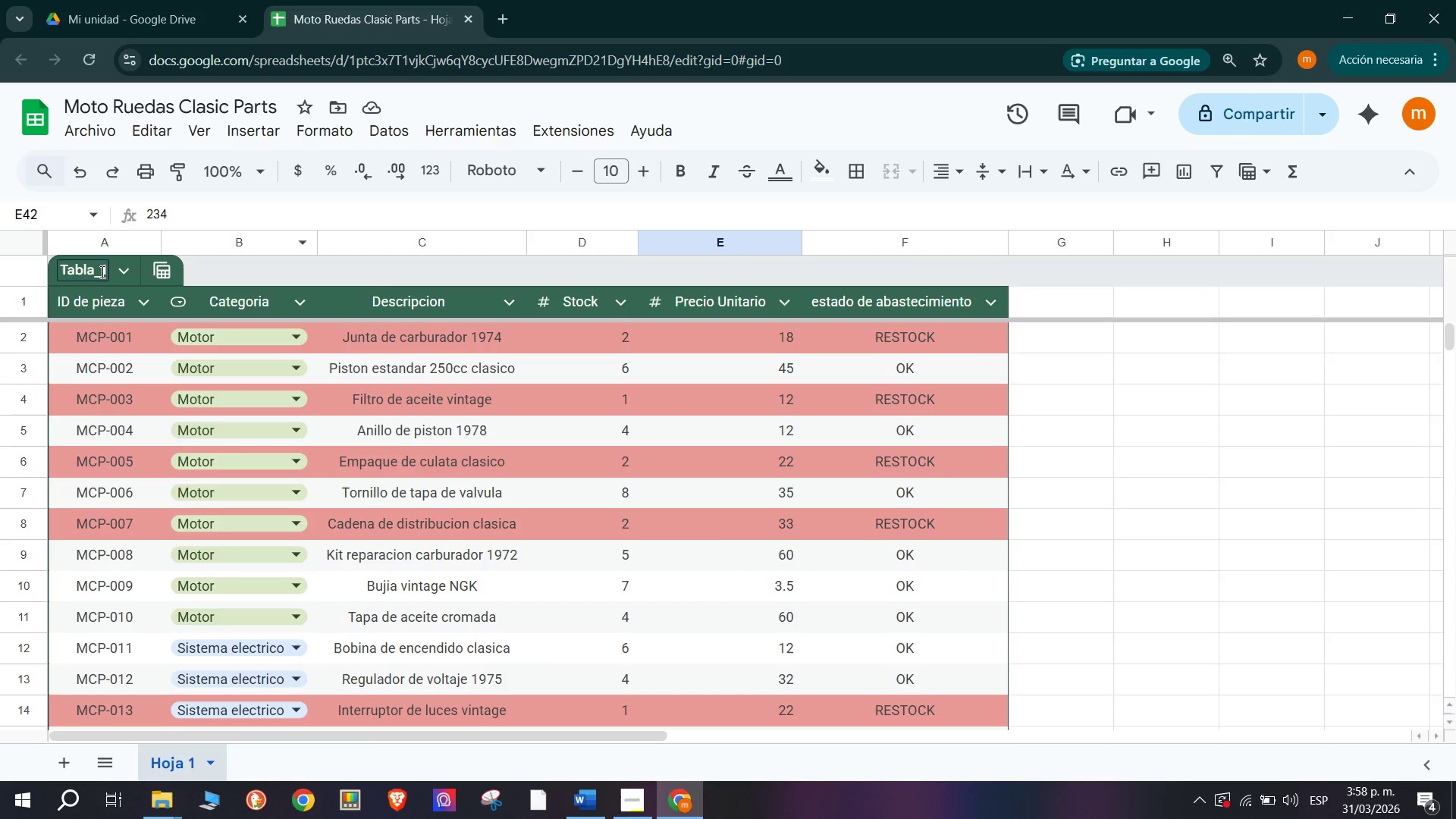 
key(Control+Z)
 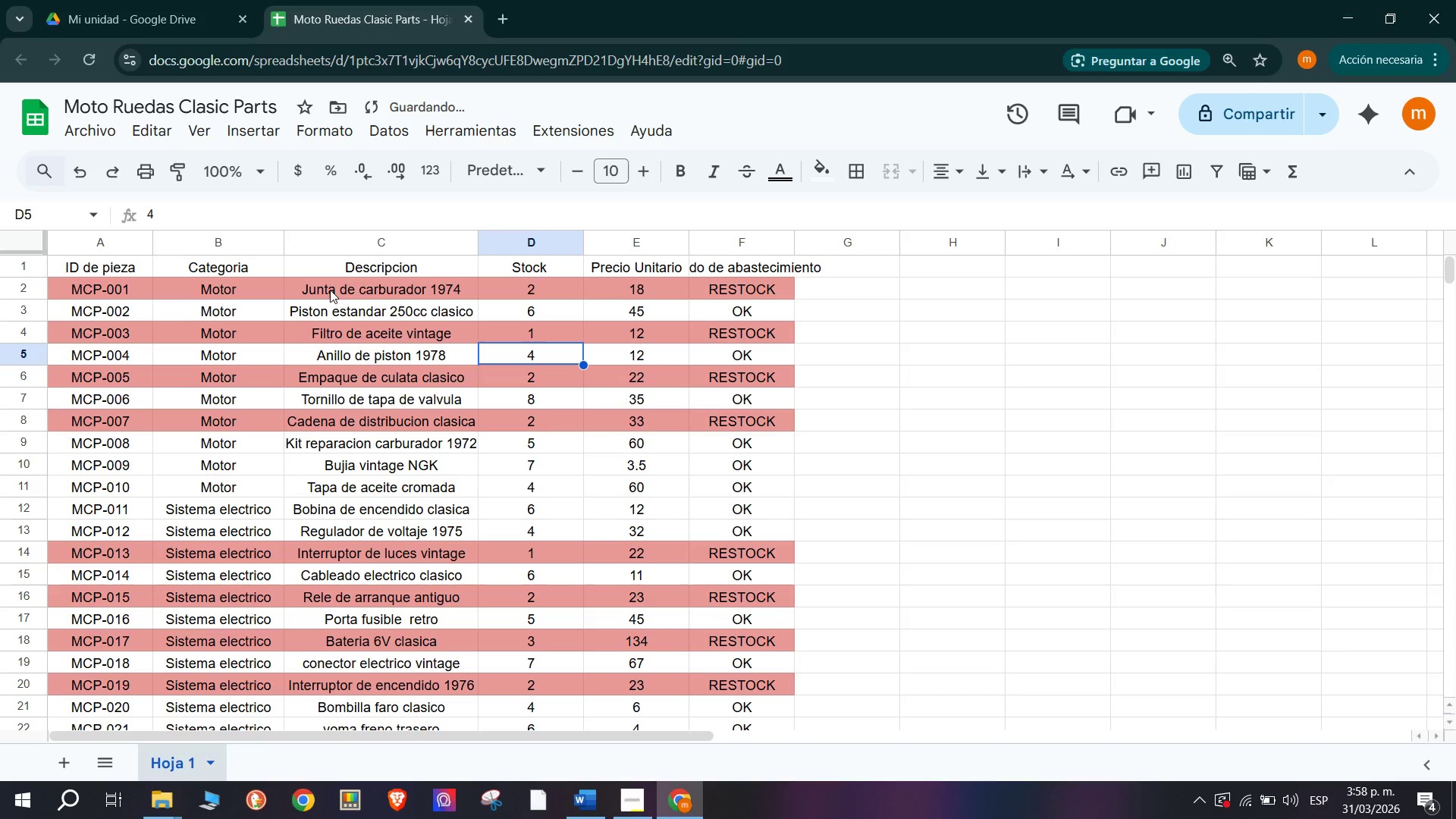 
scroll: coordinate [465, 354], scroll_direction: up, amount: 4.0
 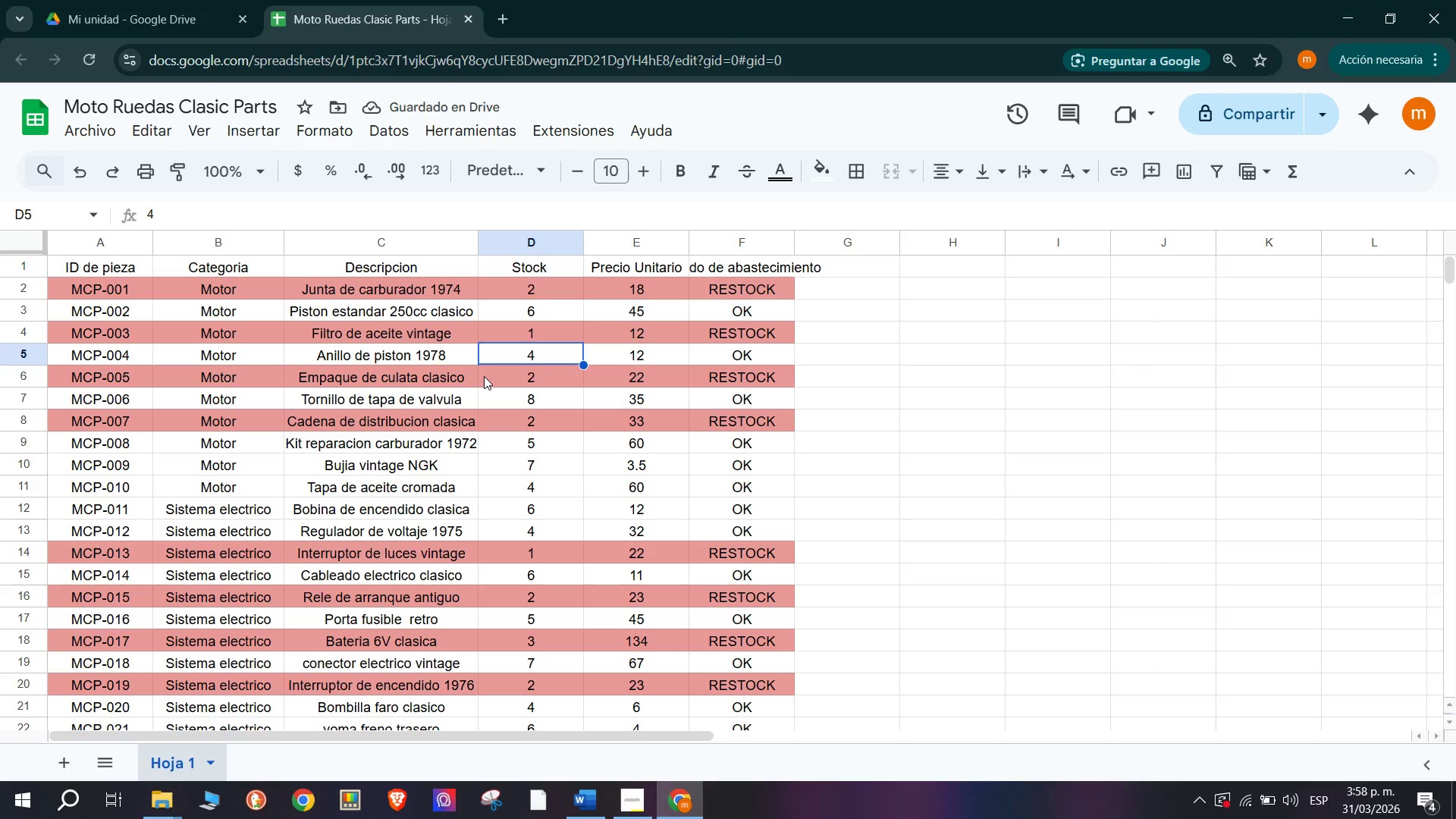 
wait(7.62)
 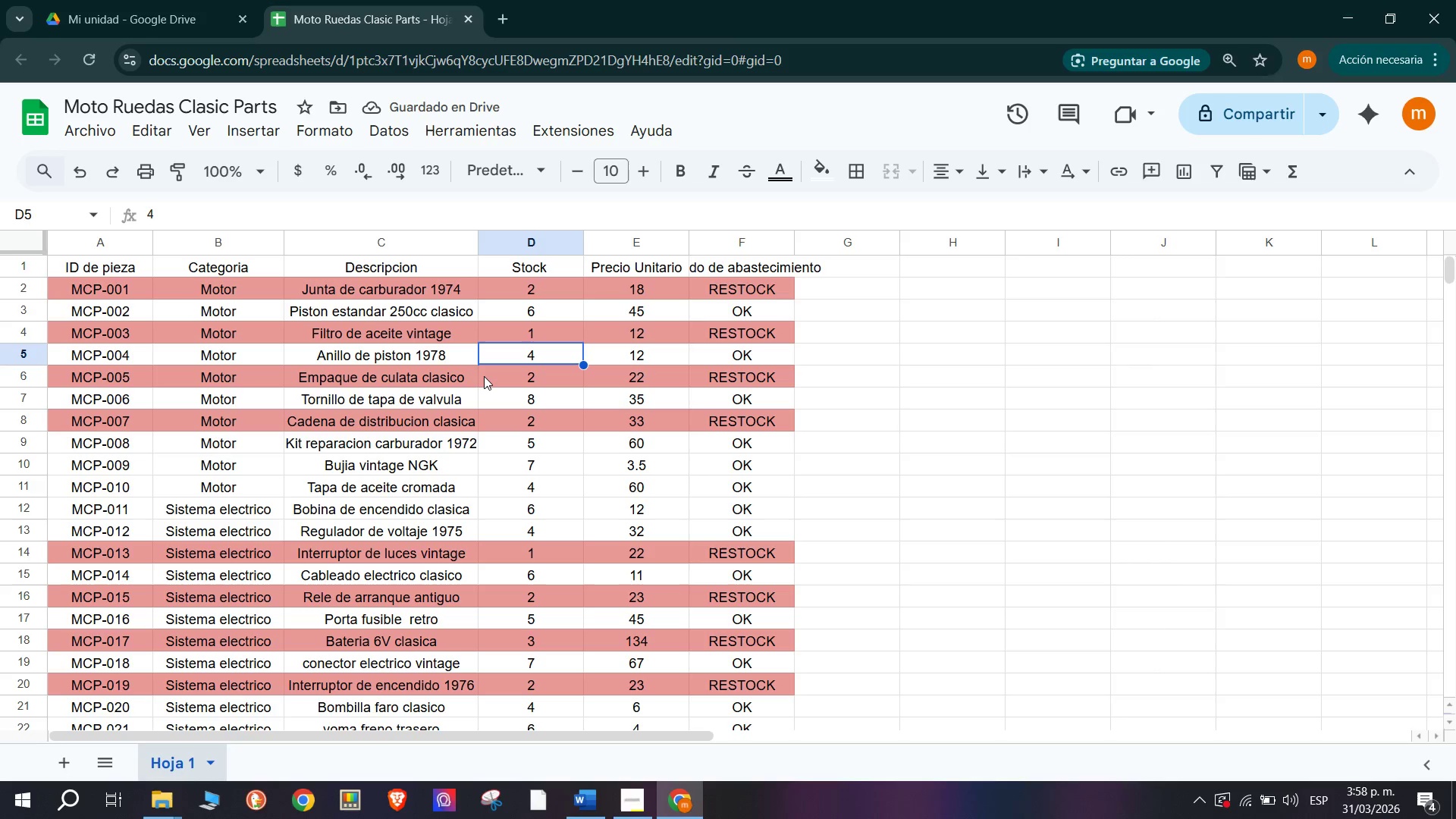 
scroll: coordinate [431, 444], scroll_direction: down, amount: 3.0
 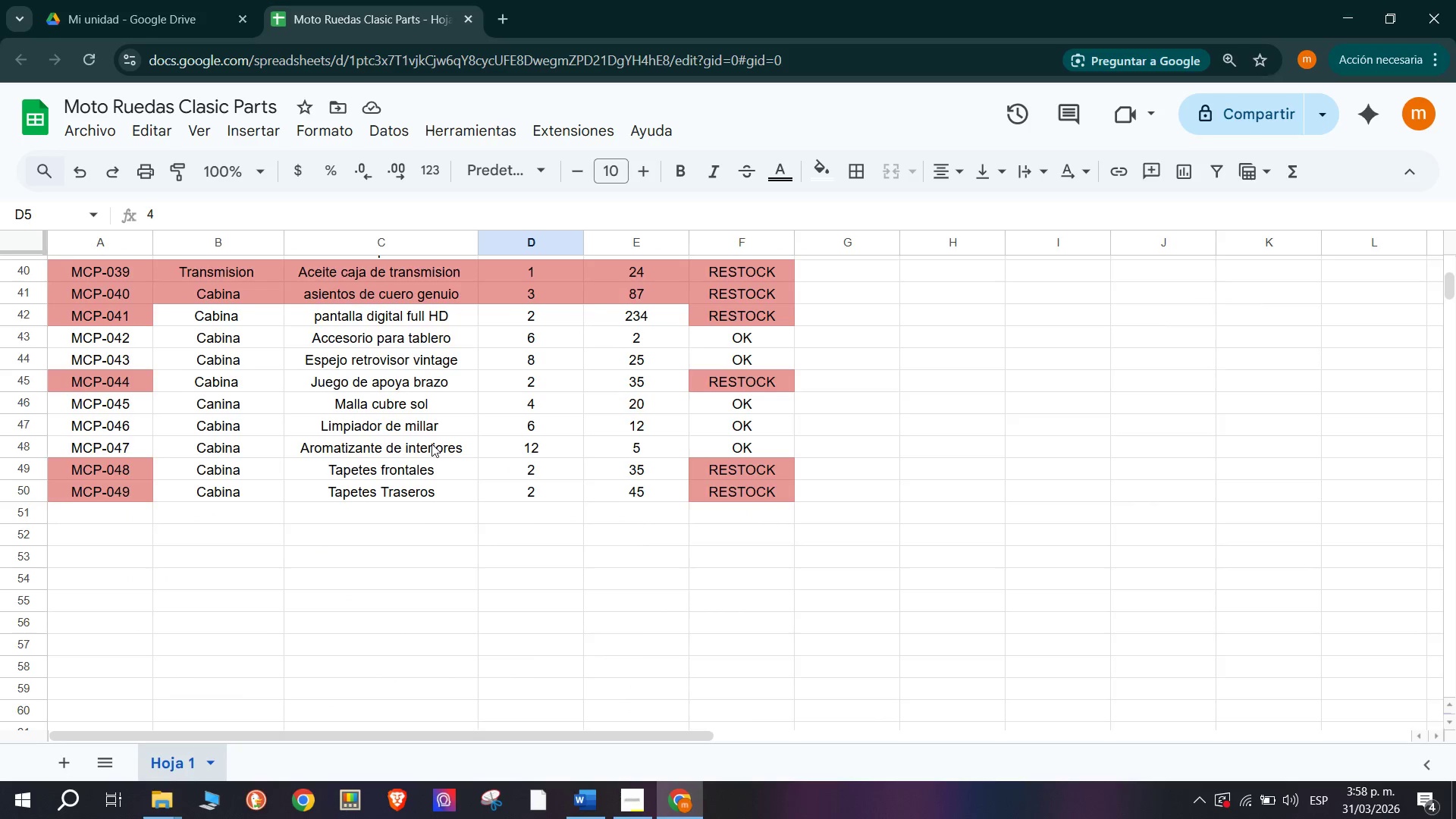 
scroll: coordinate [437, 451], scroll_direction: up, amount: 7.0
 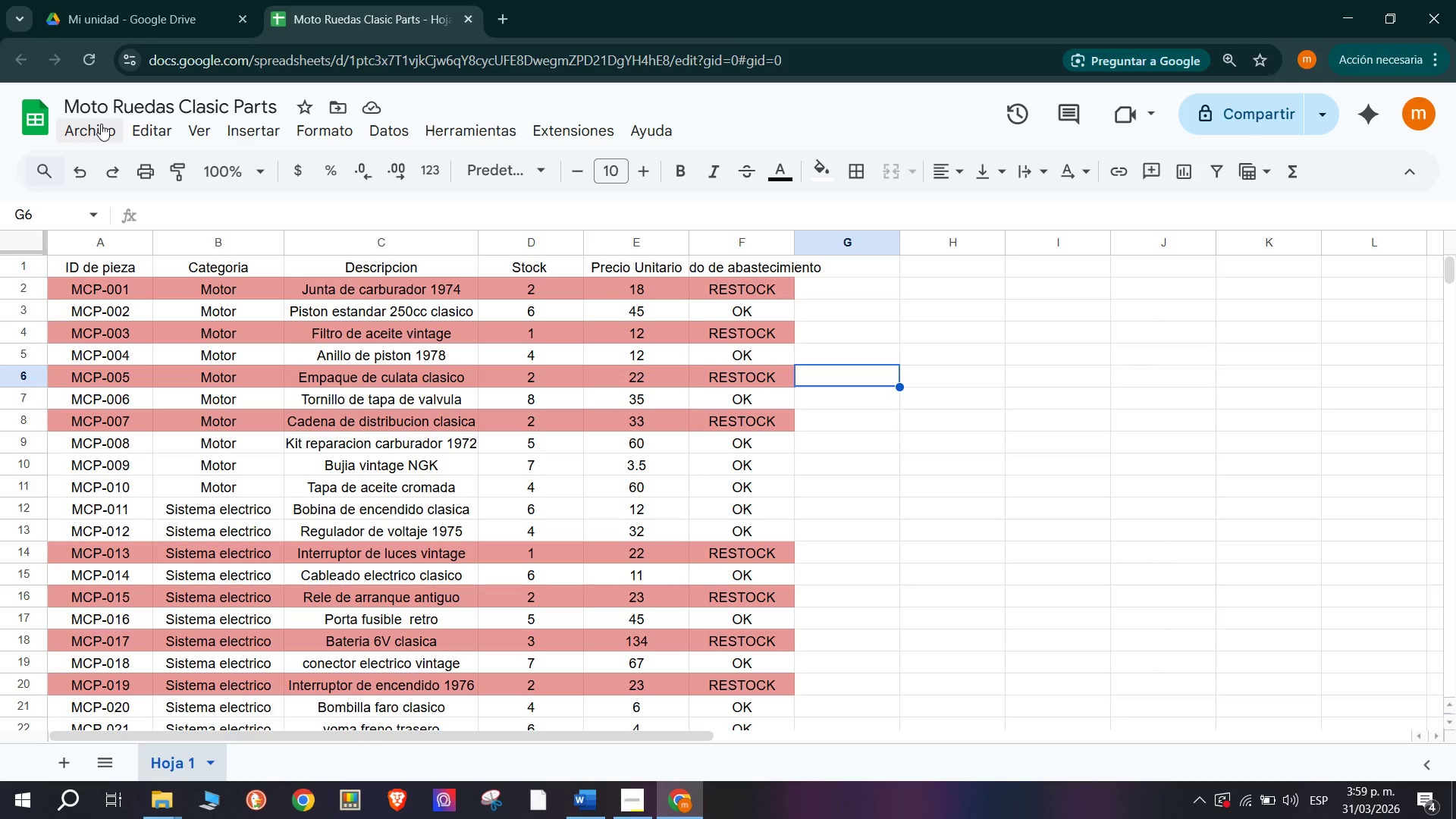 
wait(47.17)
 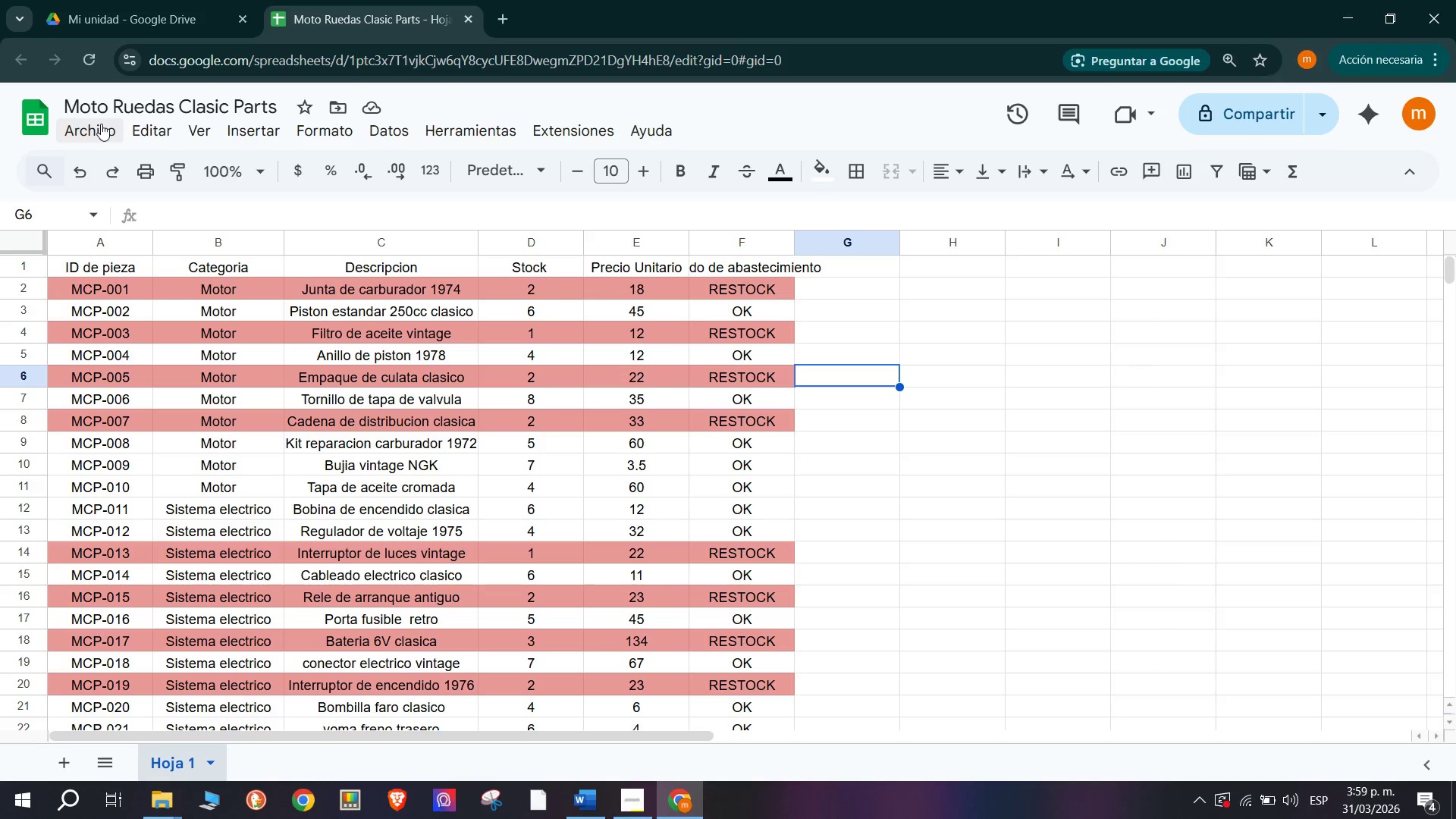 
scroll: coordinate [321, 413], scroll_direction: down, amount: 4.0
 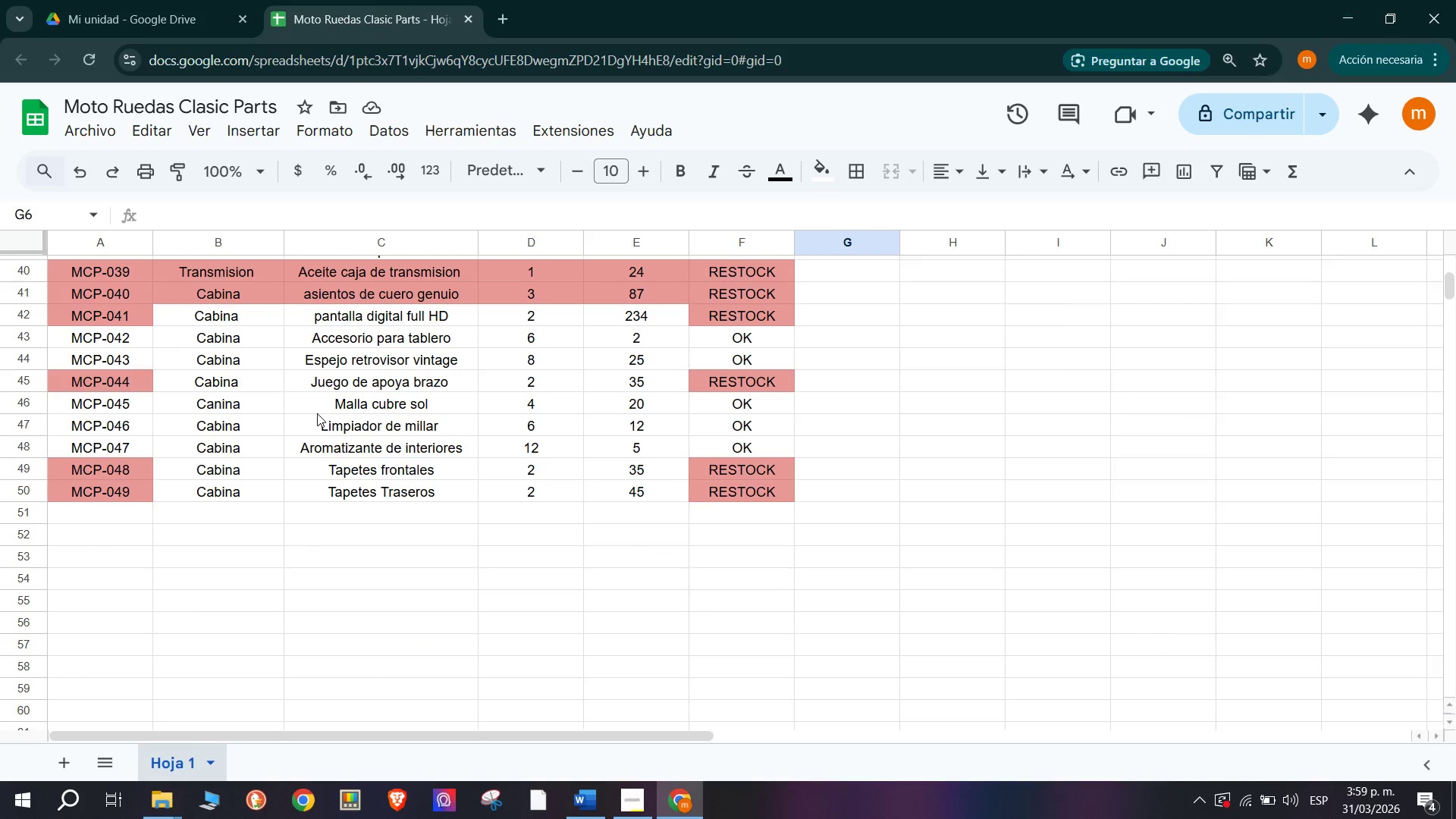 
scroll: coordinate [304, 429], scroll_direction: up, amount: 6.0
 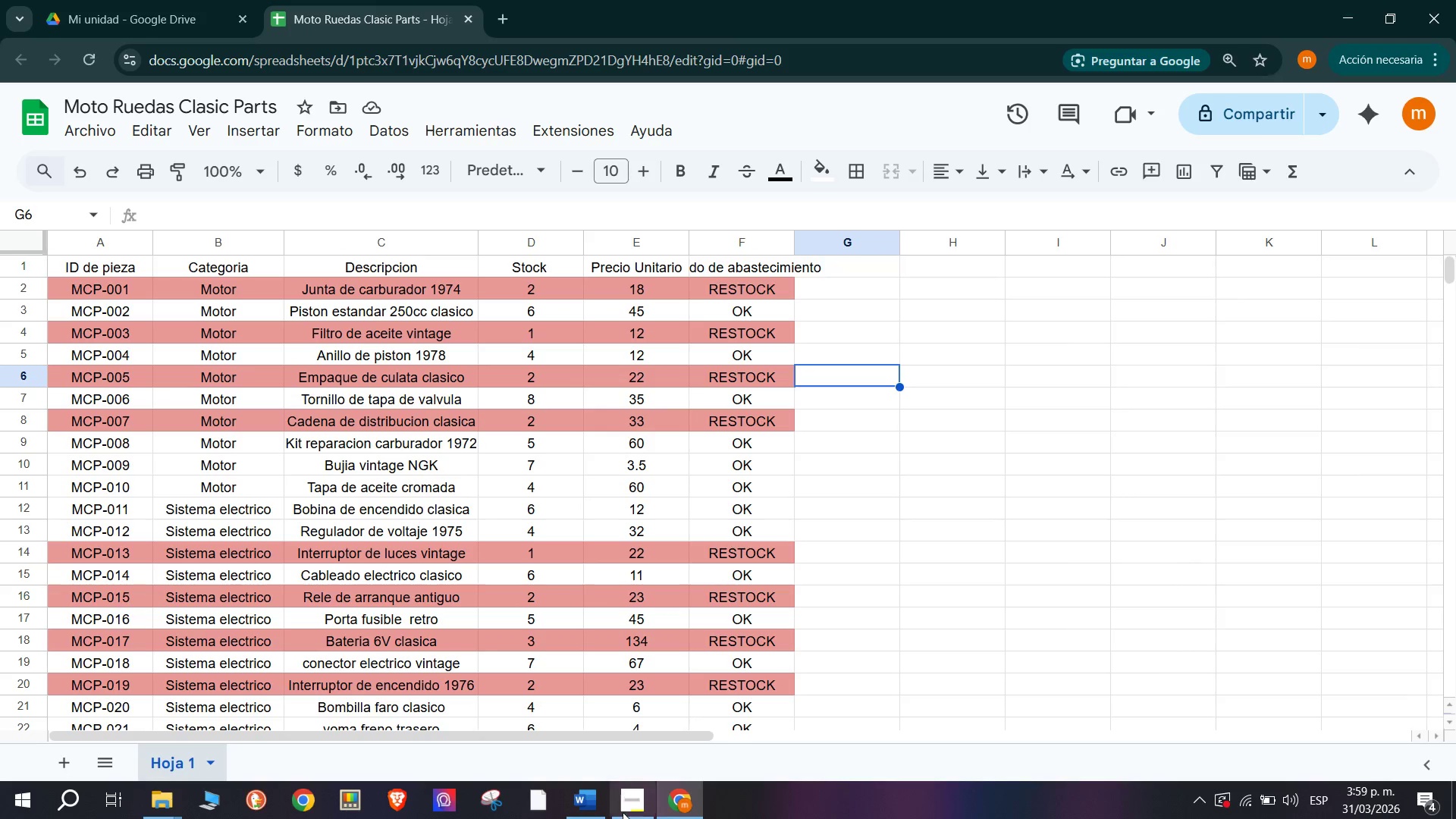 